 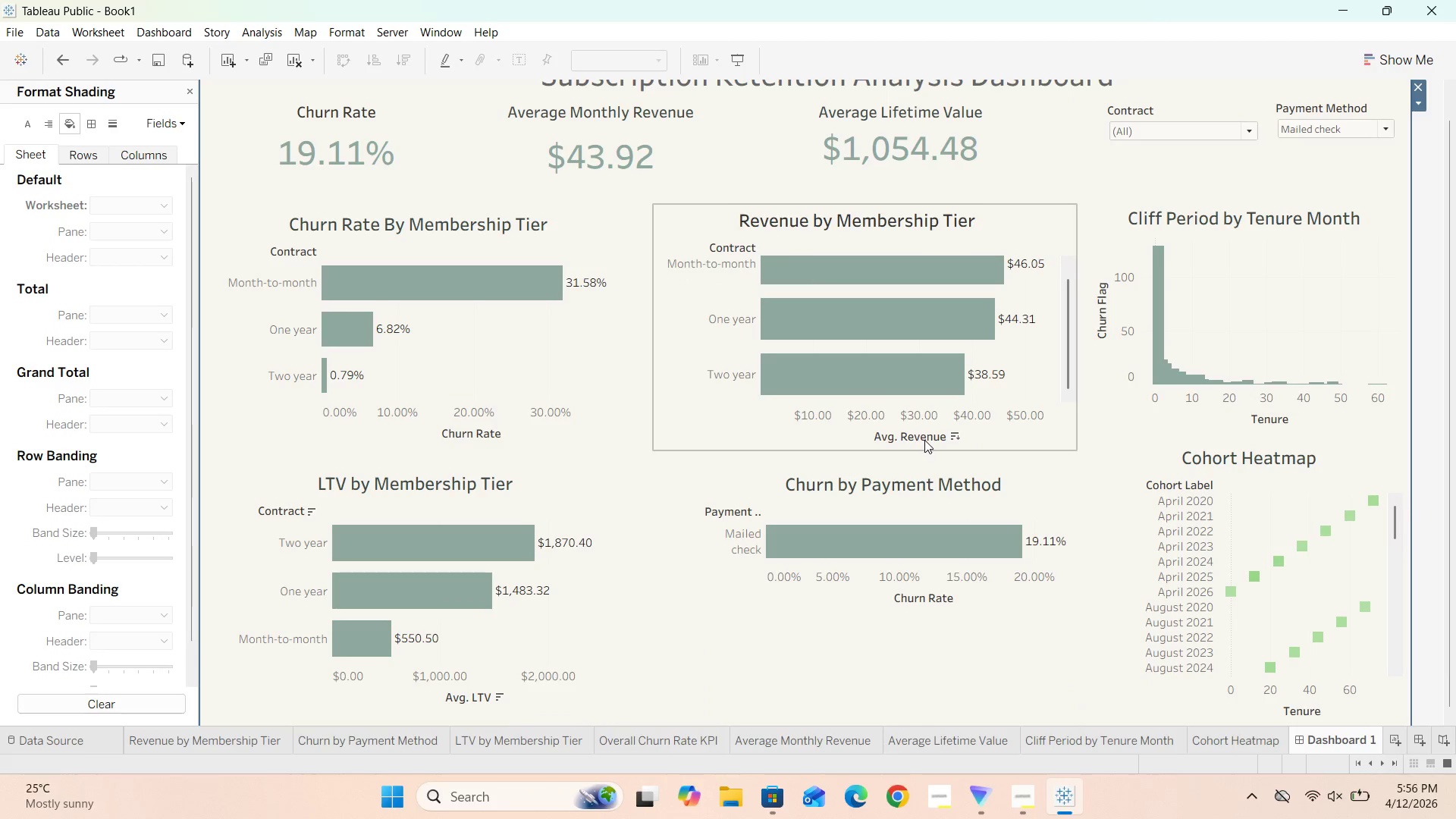 
scroll: coordinate [922, 369], scroll_direction: none, amount: 0.0
 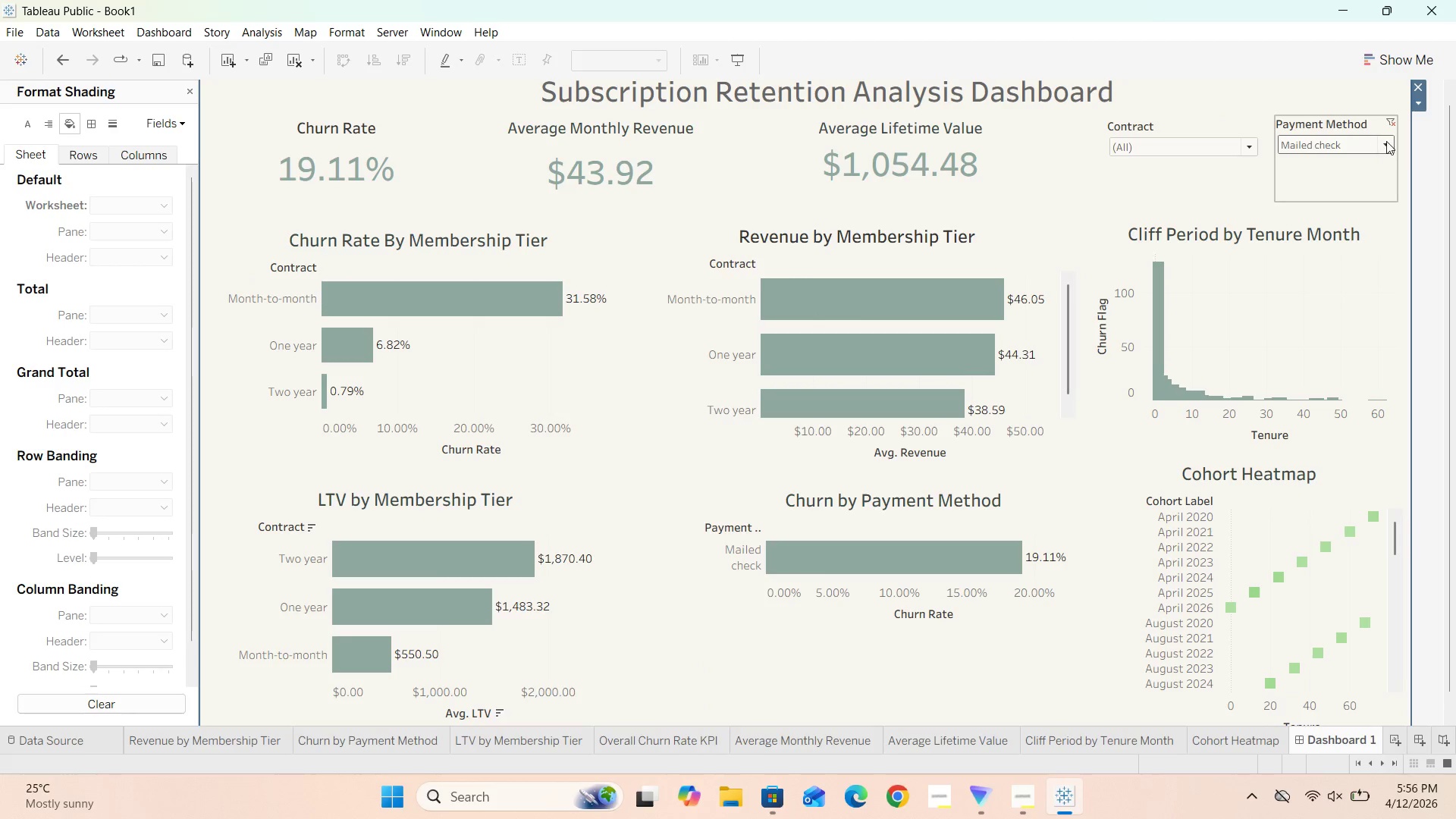 
left_click([1389, 146])
 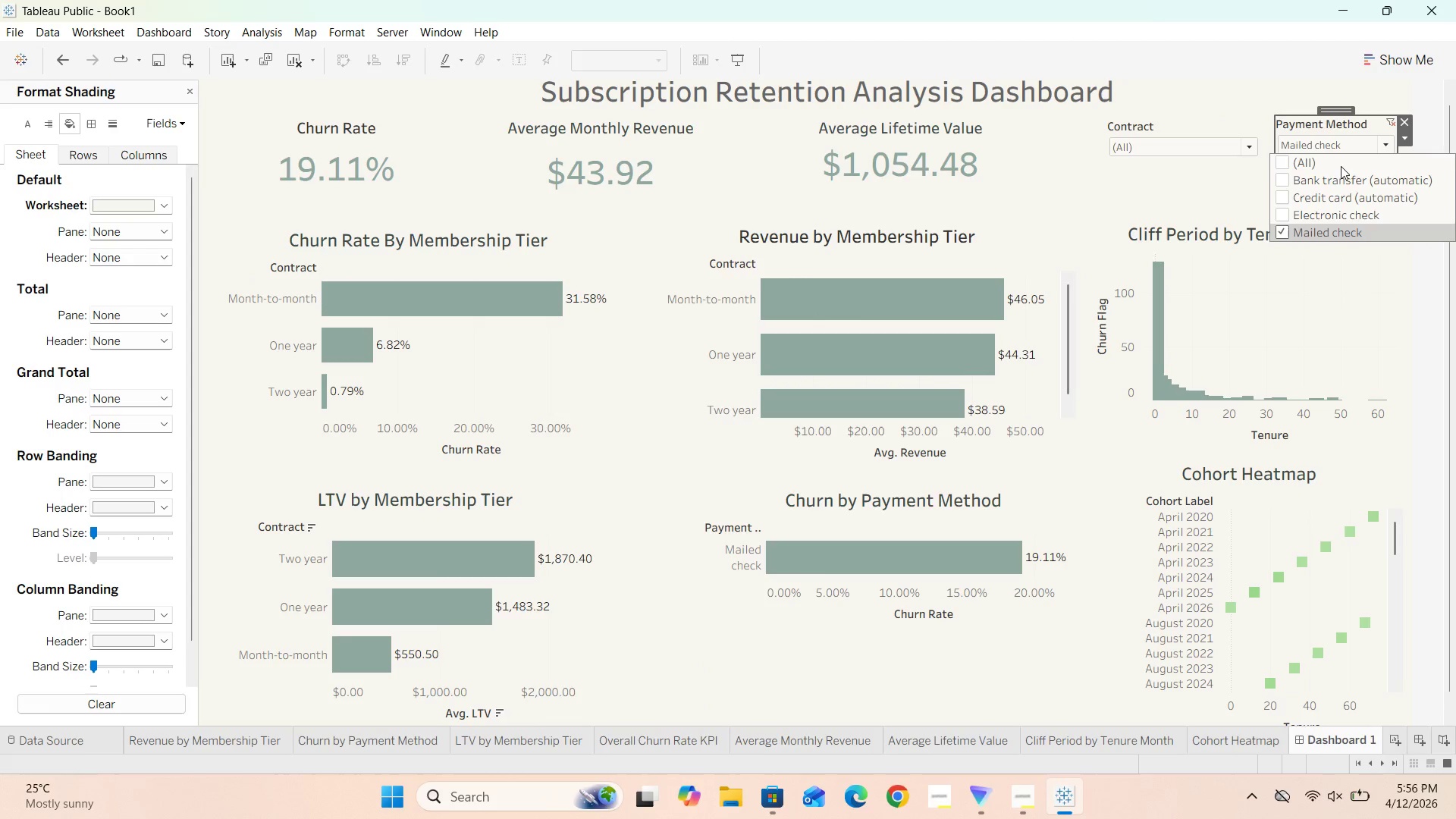 
left_click([1340, 165])
 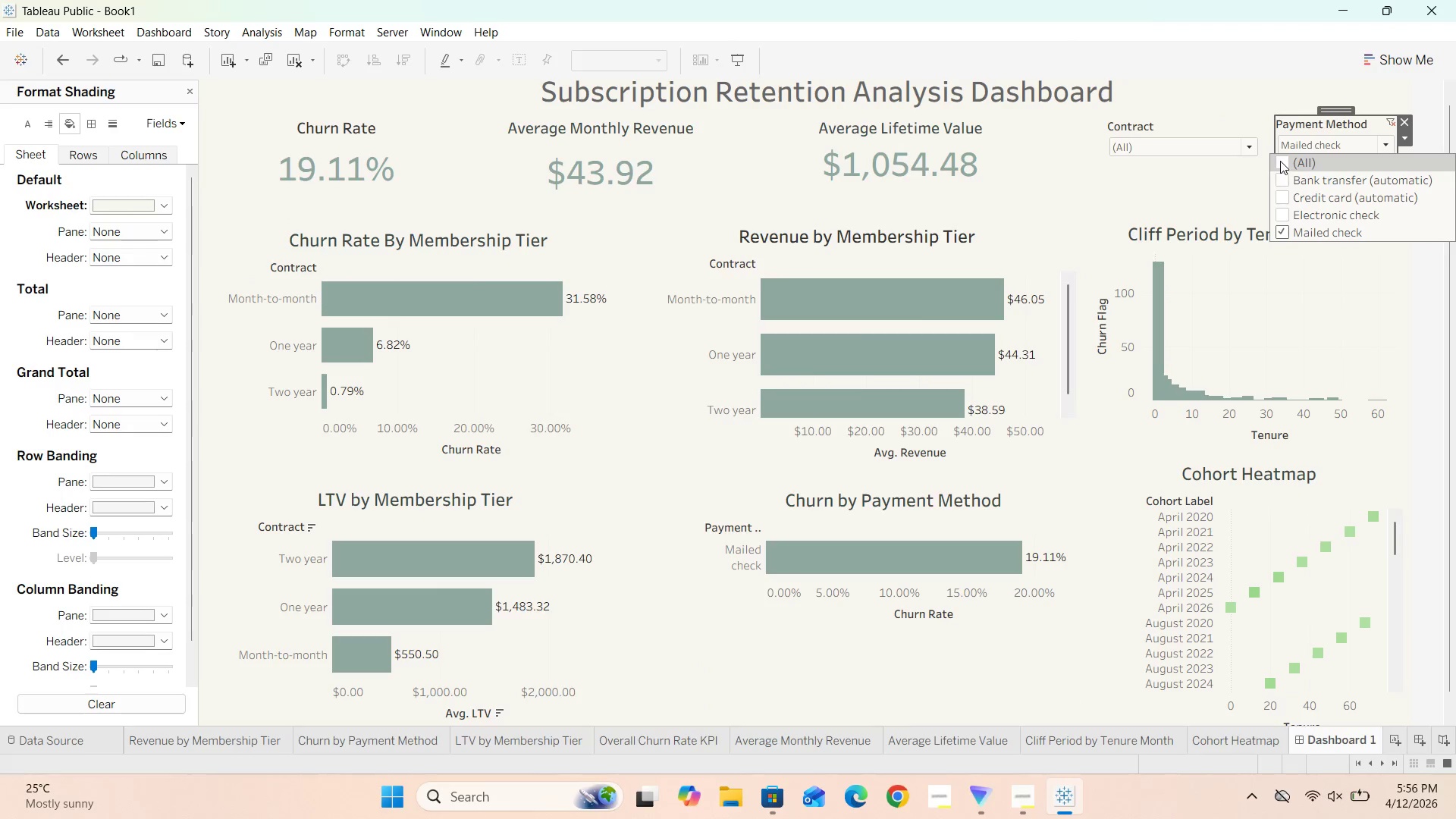 
left_click([1280, 161])
 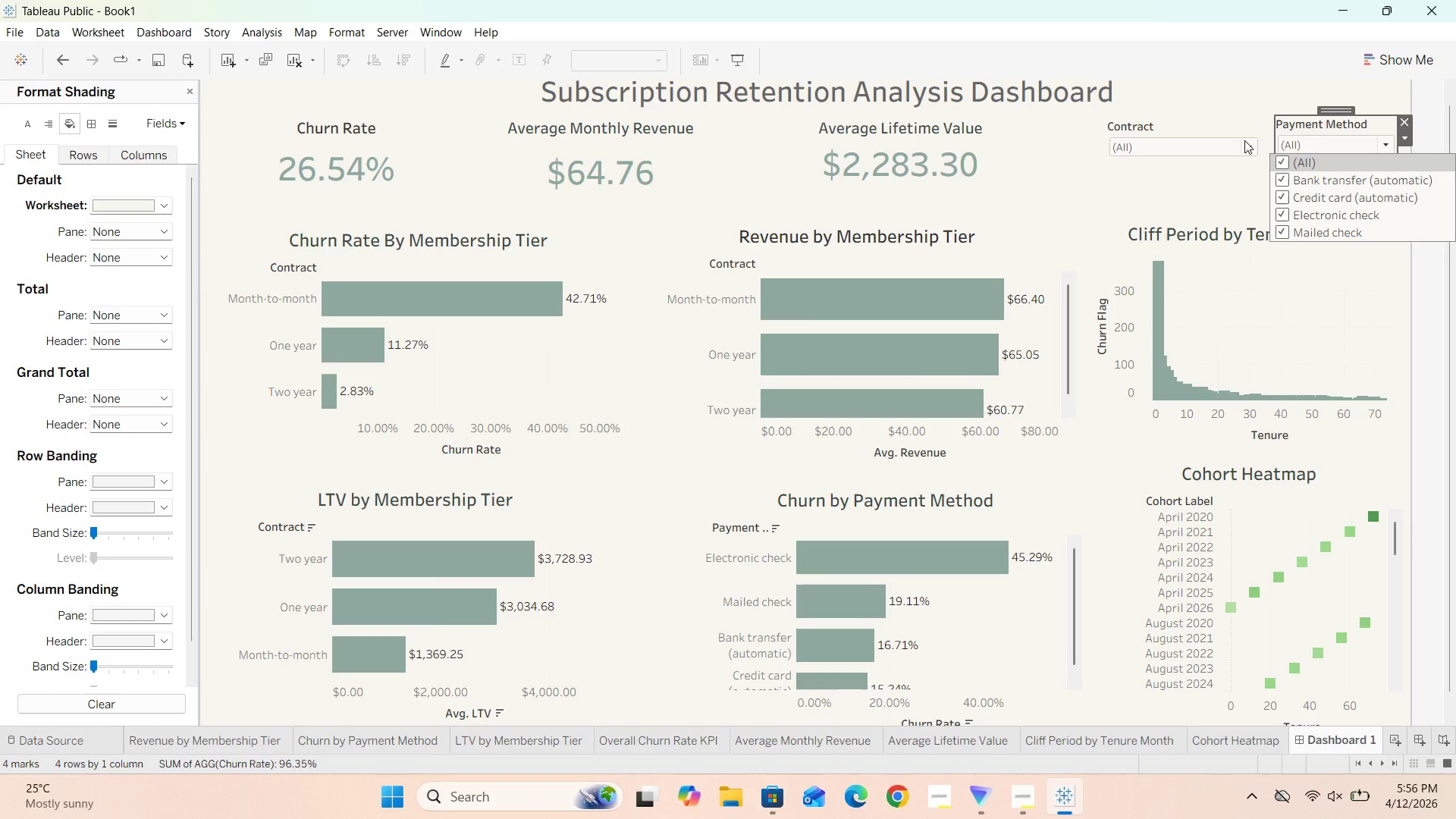 
left_click([1251, 143])
 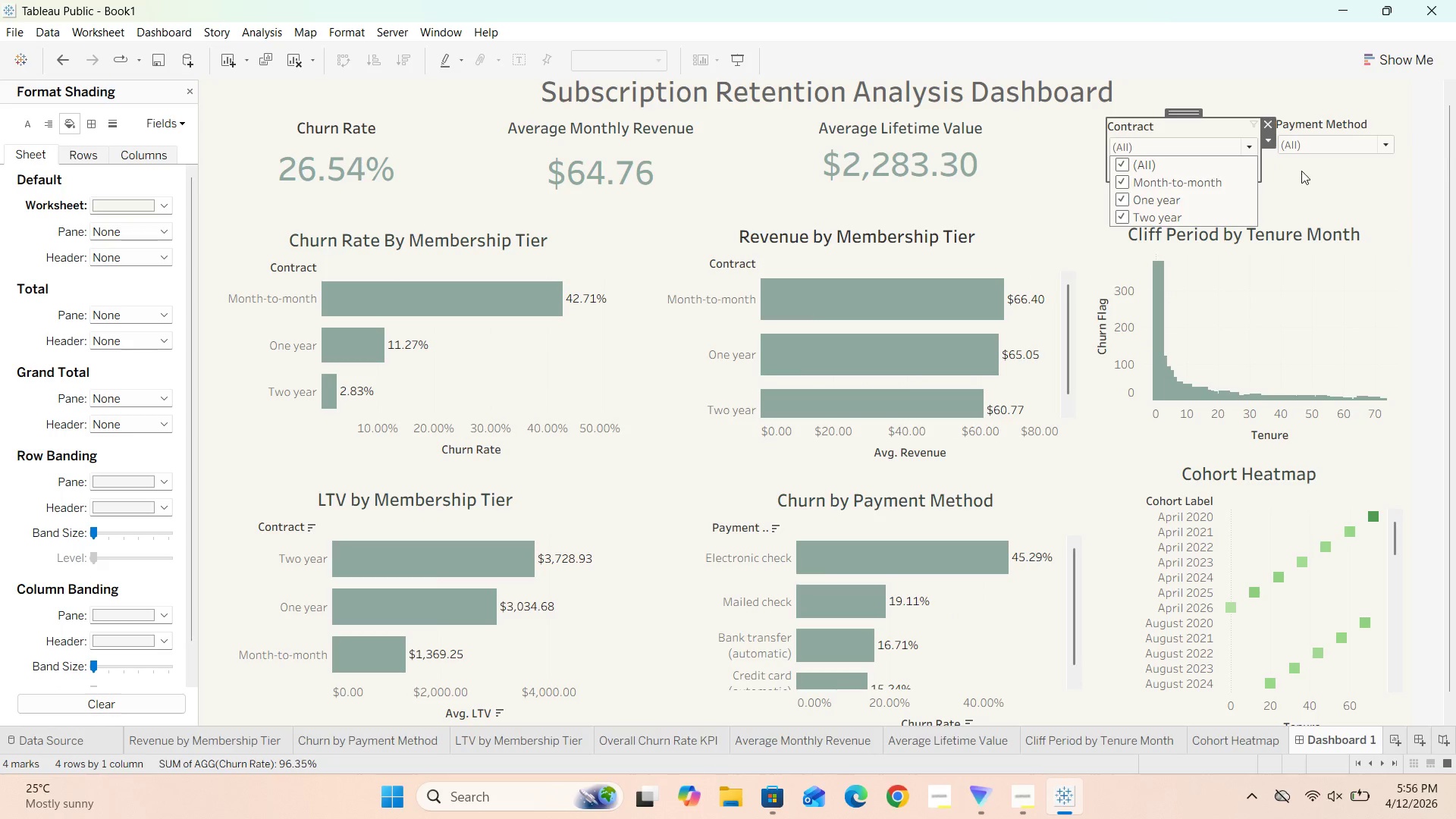 
left_click([1322, 177])
 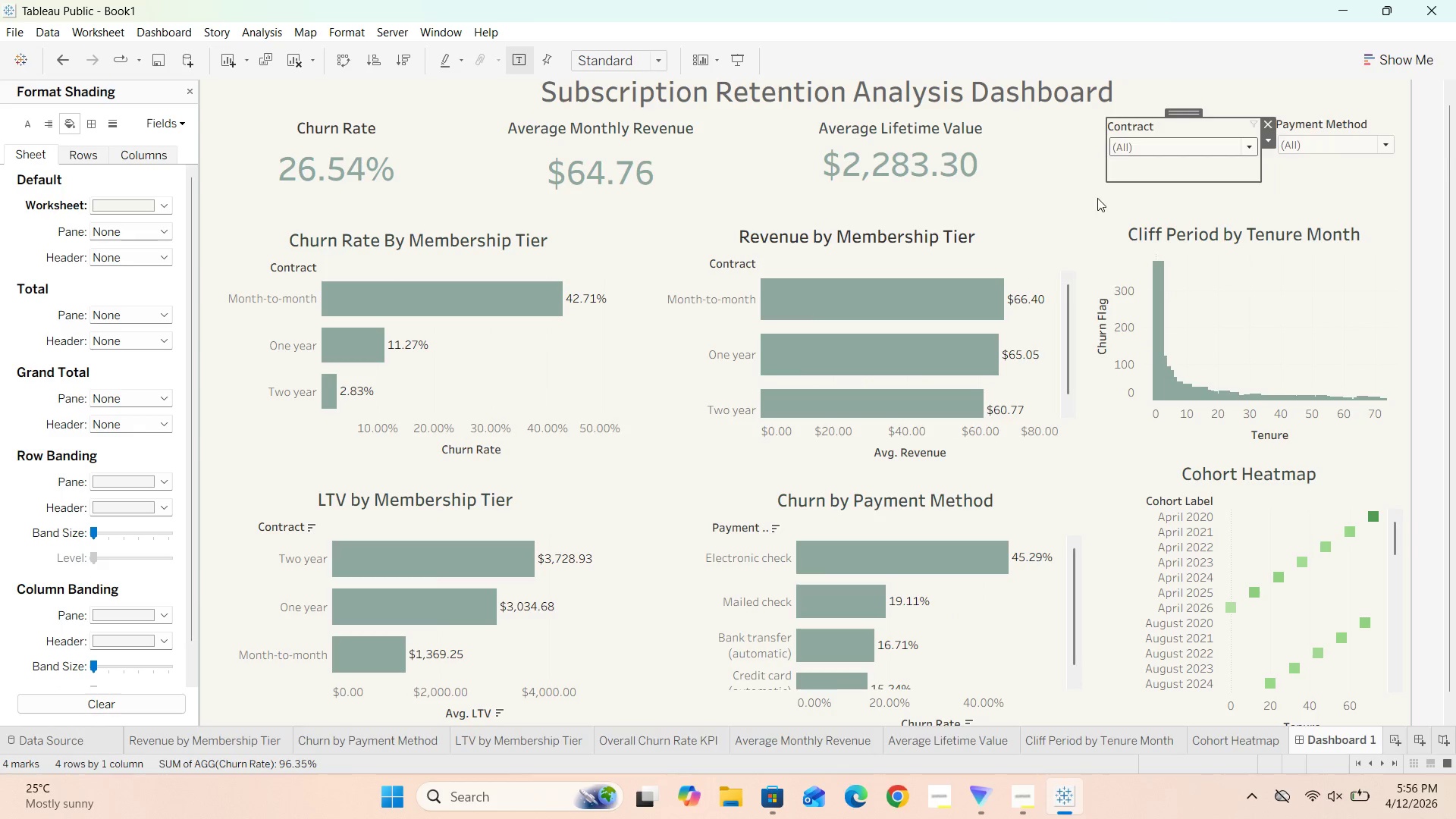 
left_click([1096, 197])
 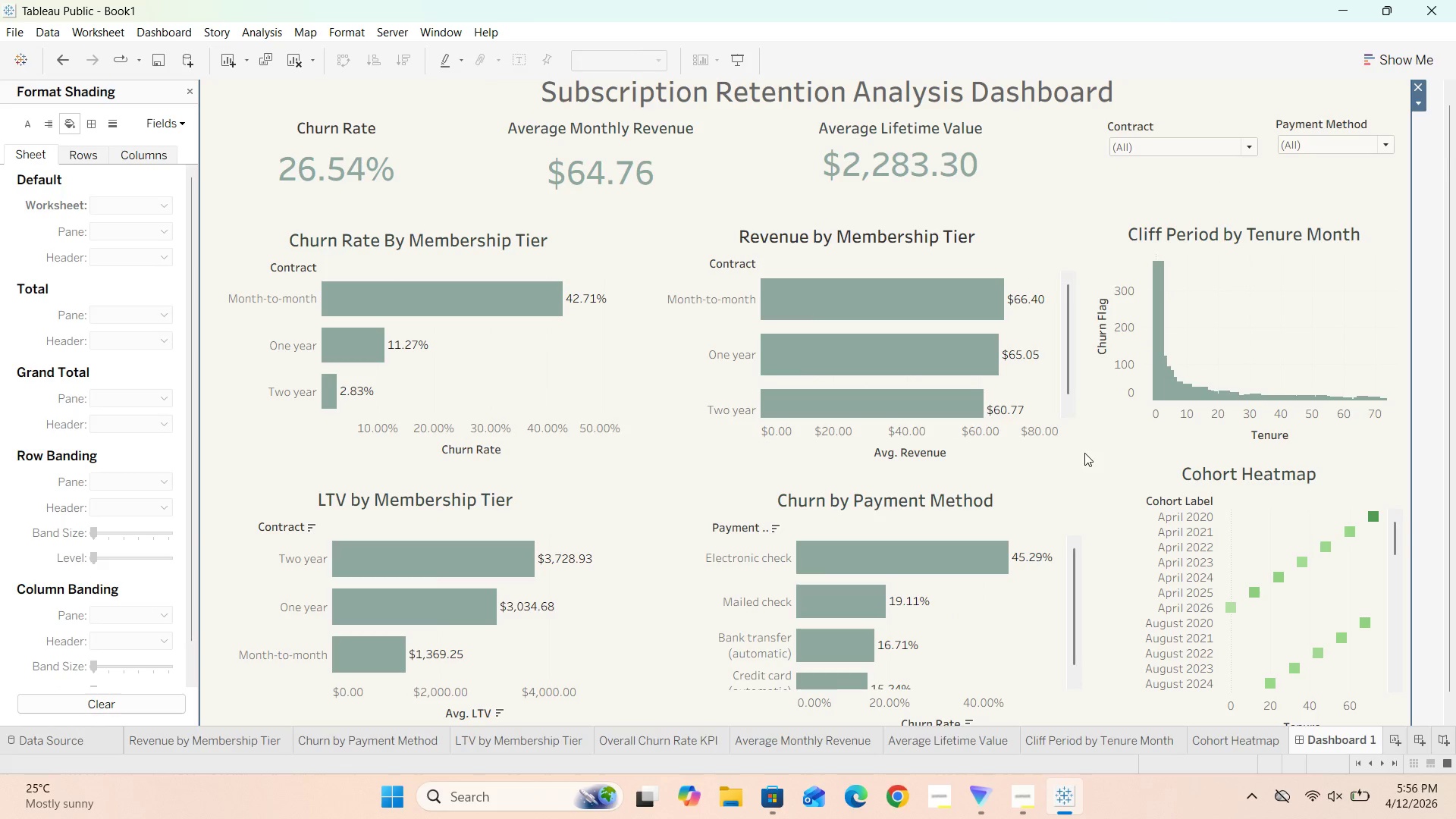 
scroll: coordinate [1032, 386], scroll_direction: down, amount: 9.0
 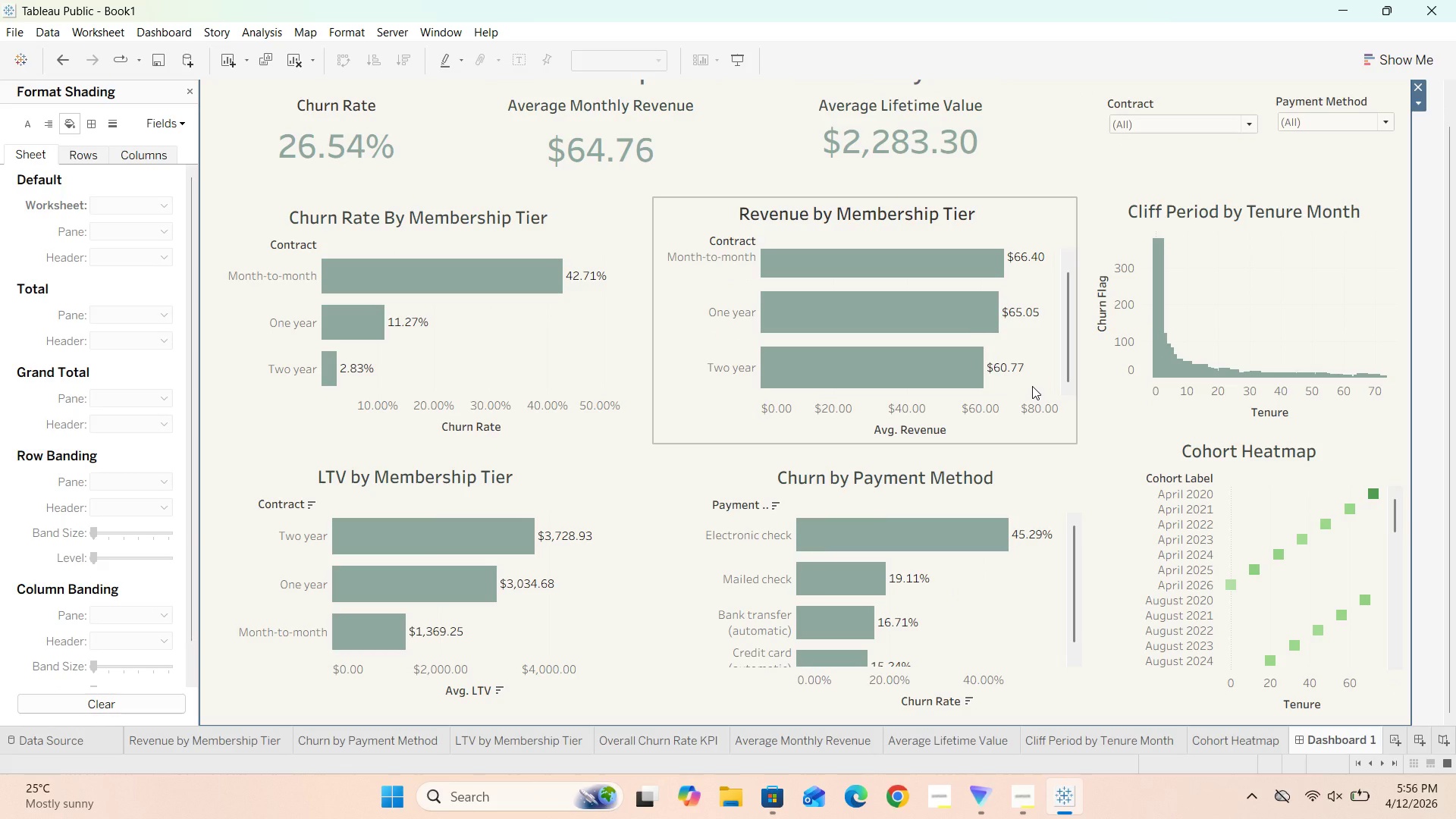 
scroll: coordinate [1032, 386], scroll_direction: up, amount: 4.0
 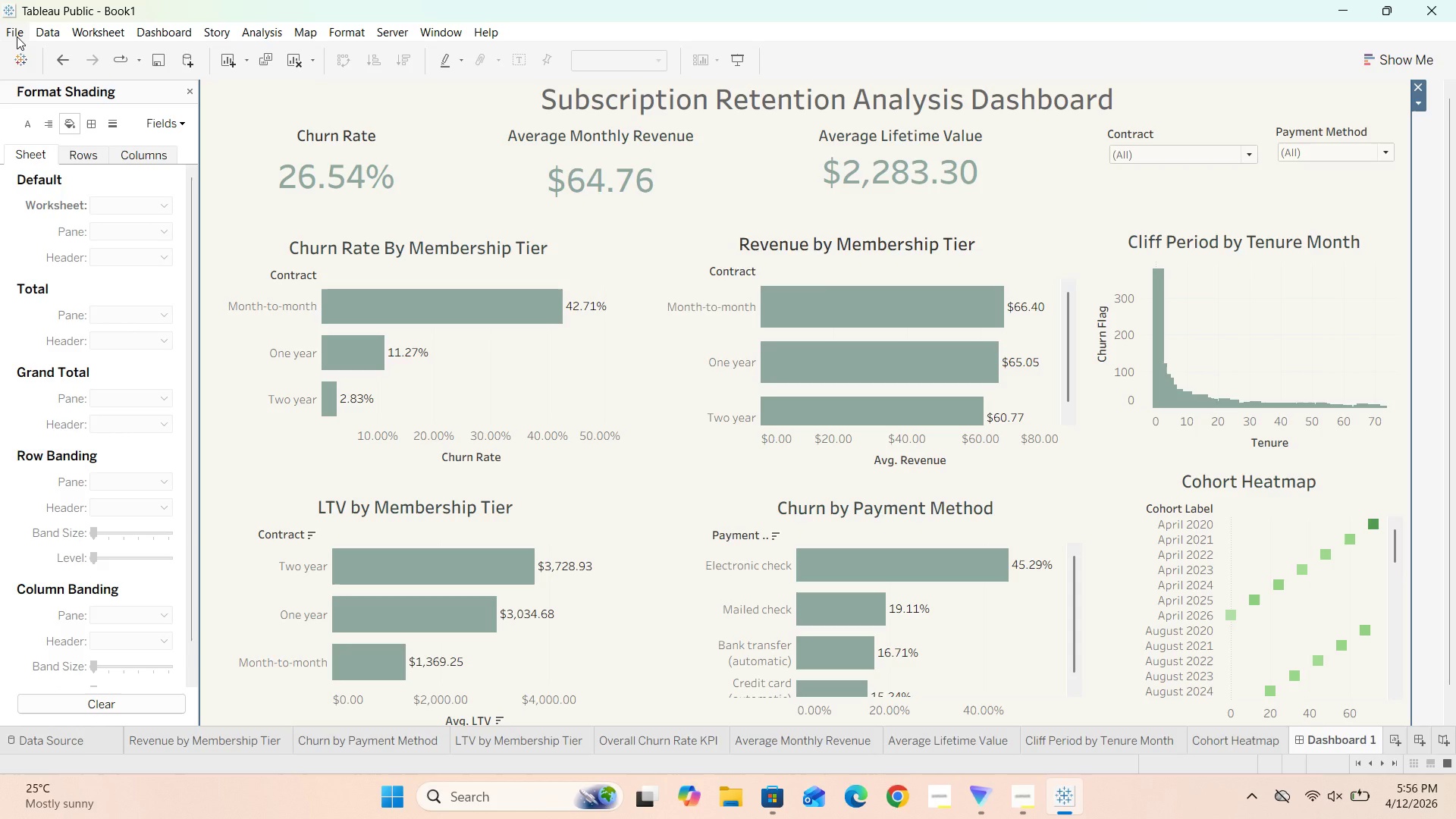 
left_click([17, 36])
 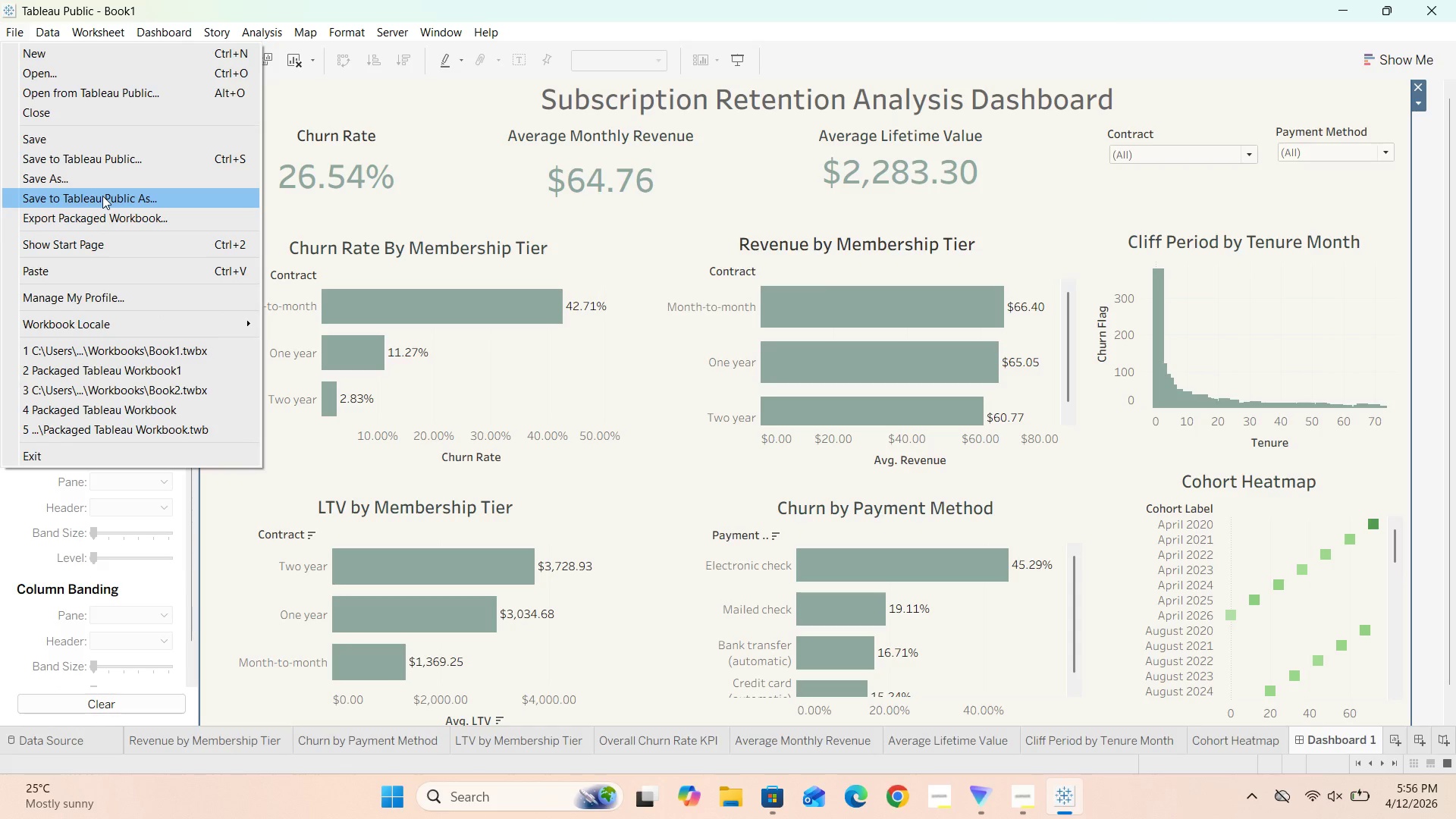 
wait(5.05)
 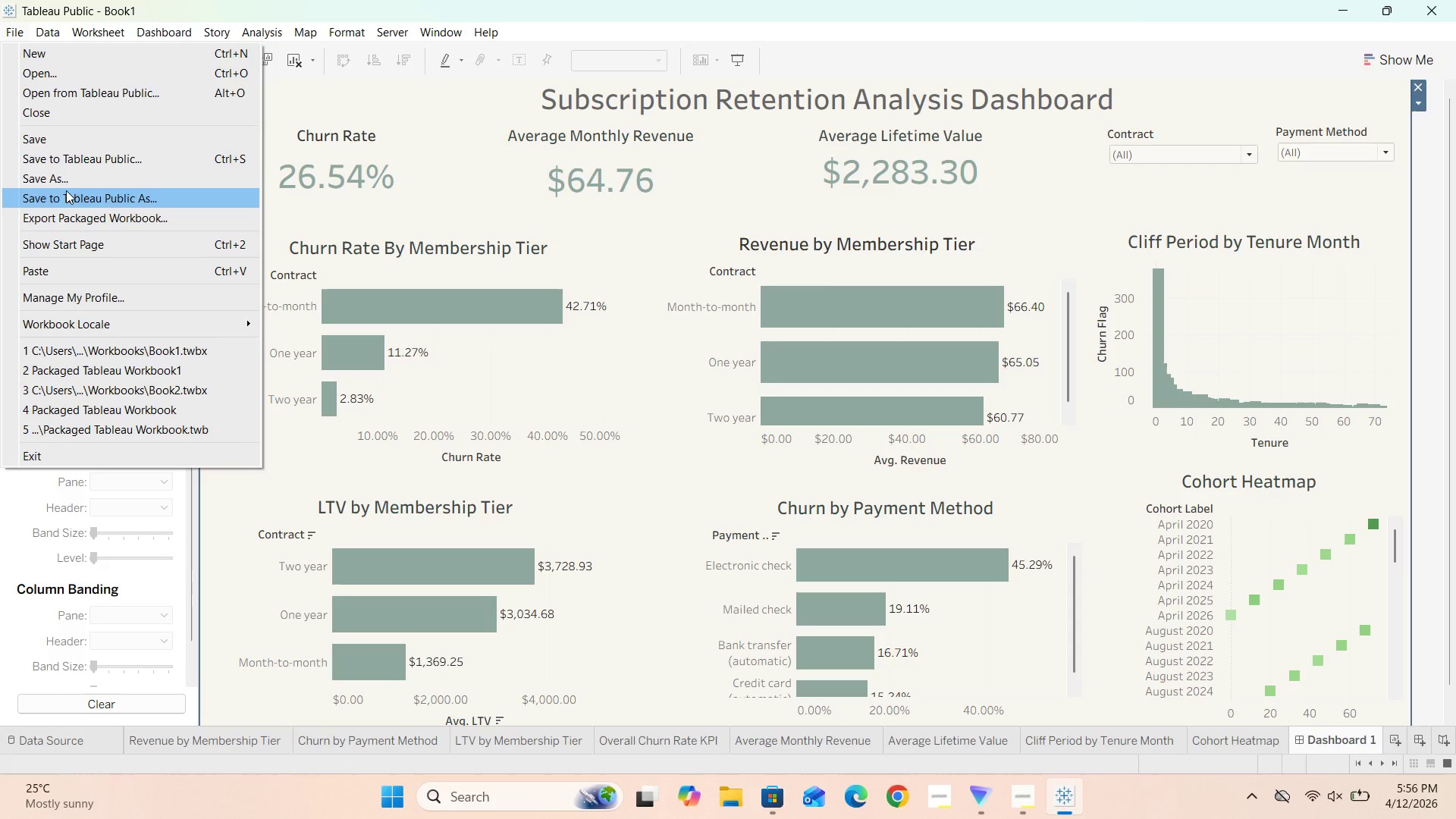 
left_click([102, 196])
 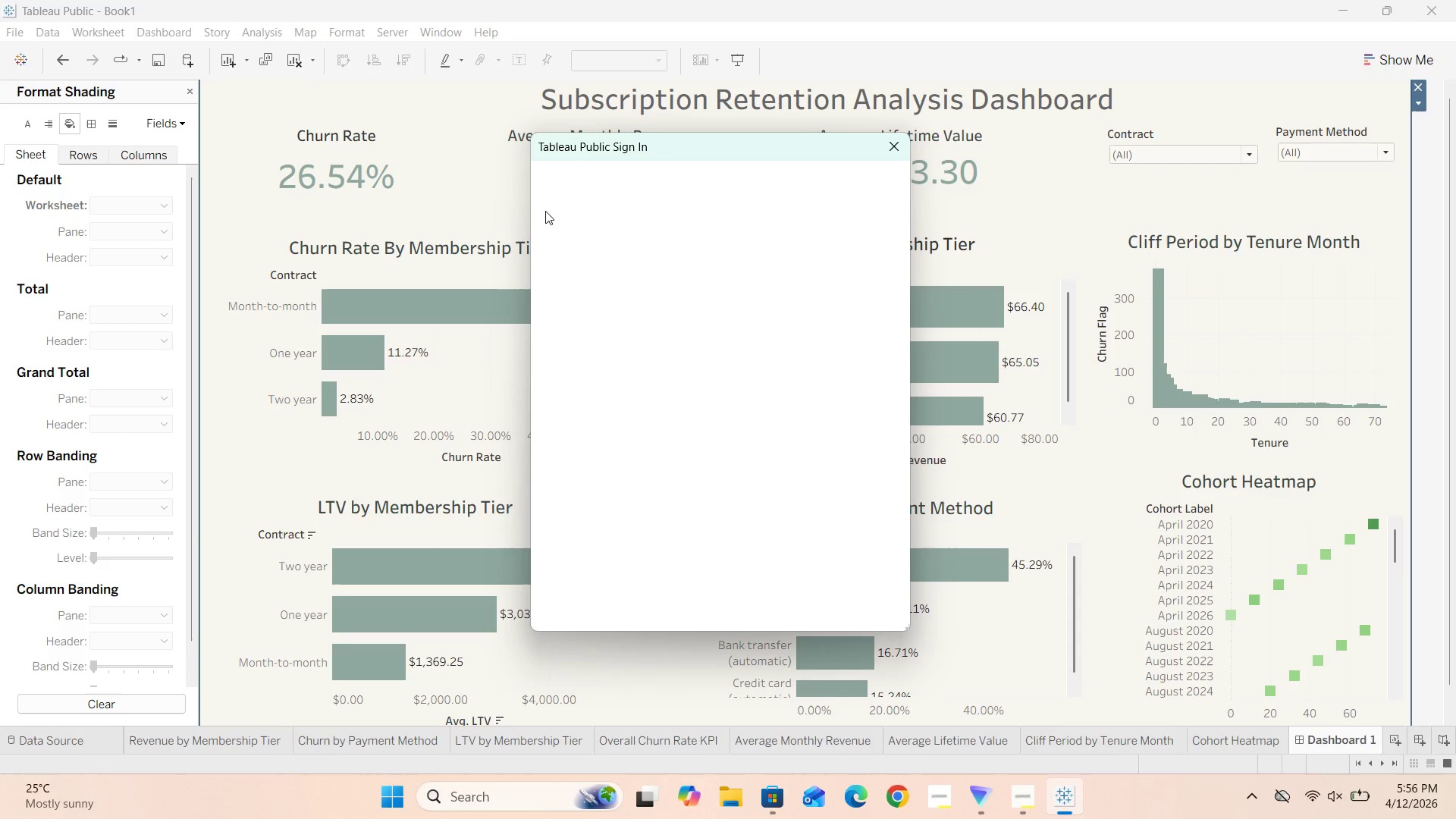 
wait(13.8)
 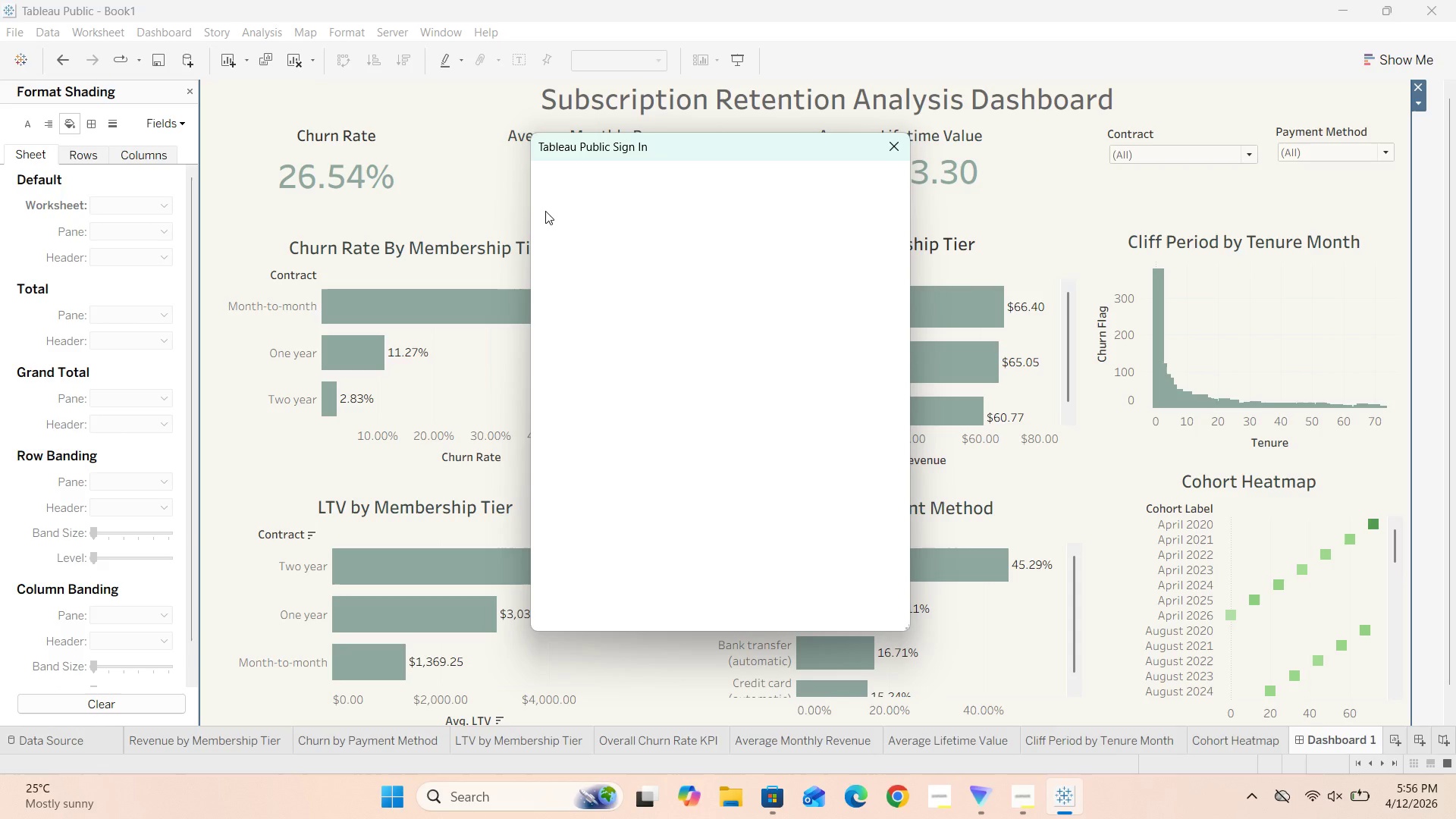 
hold_key(key=Backspace, duration=0.81)
 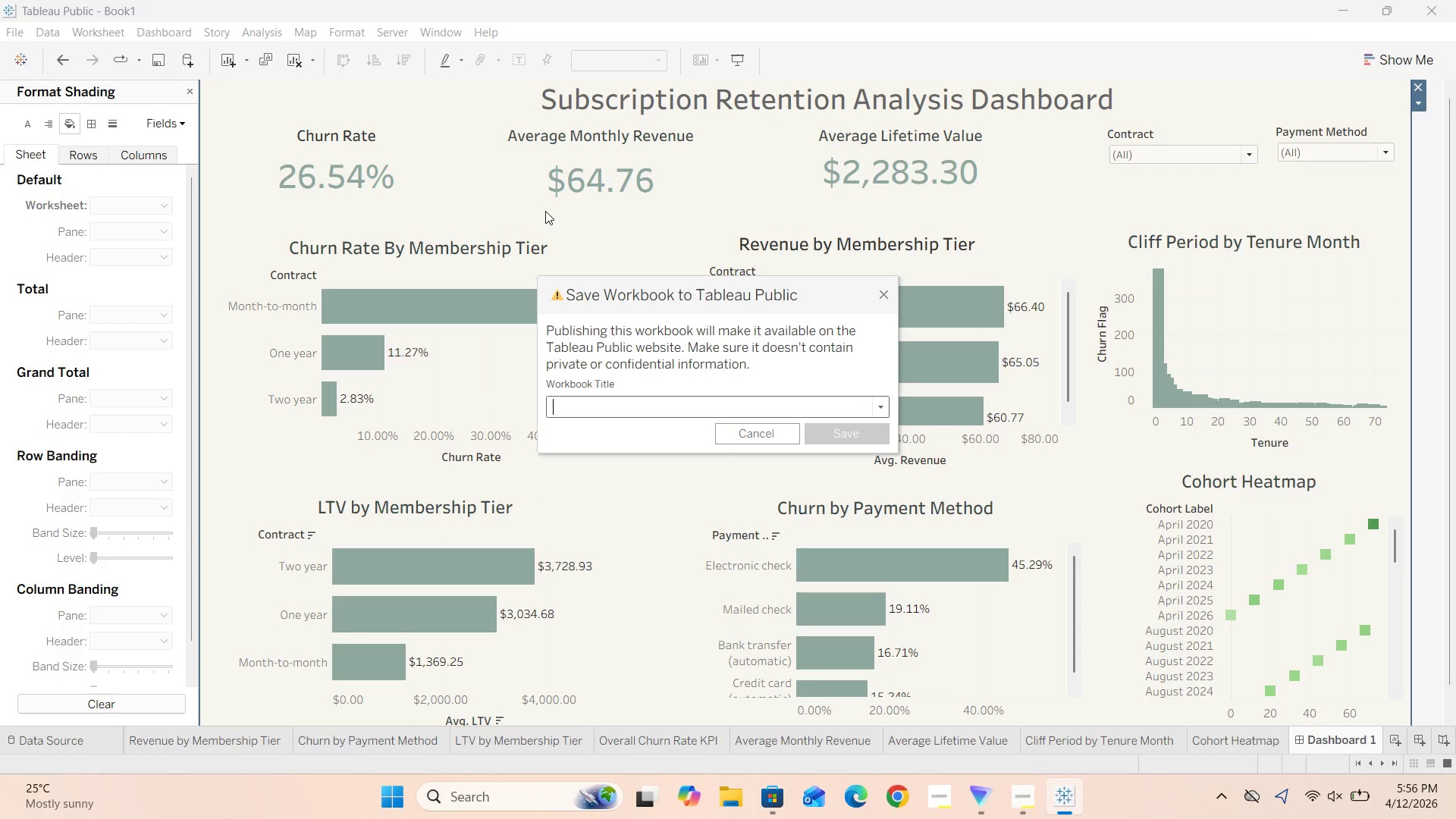 
type(Sunscription Retention Analysis Dashboard)
 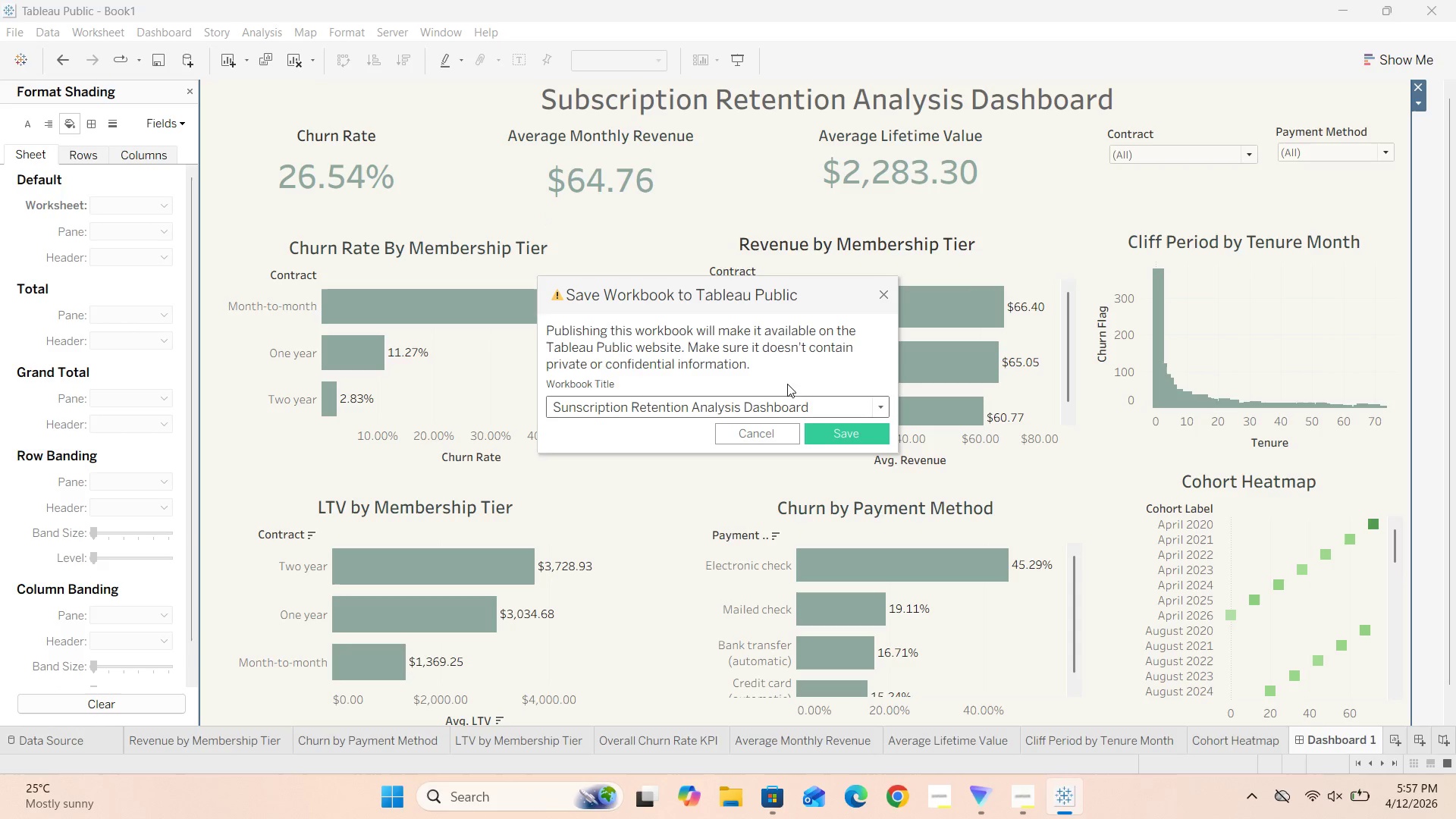 
left_click([849, 432])
 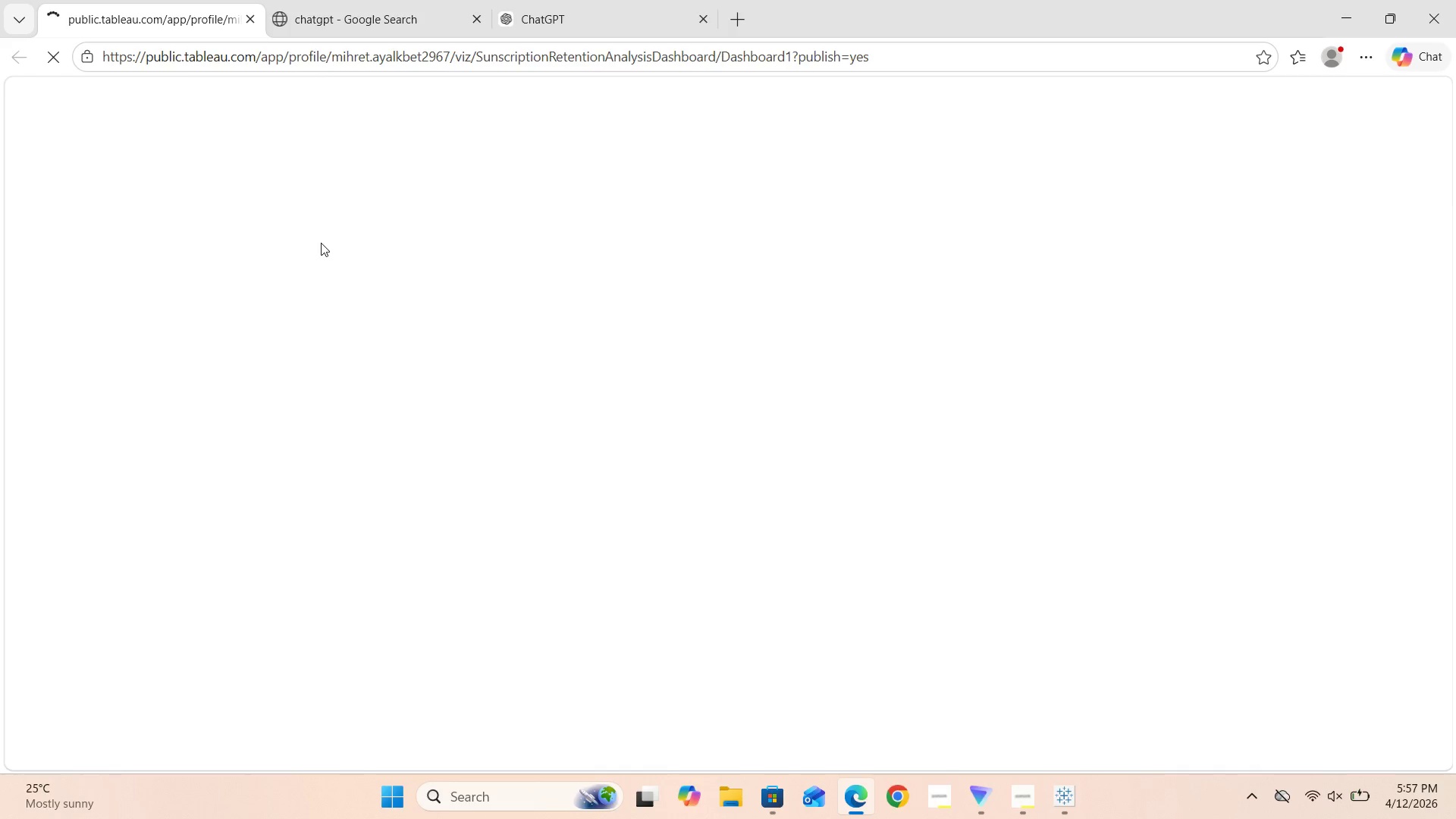 
wait(21.62)
 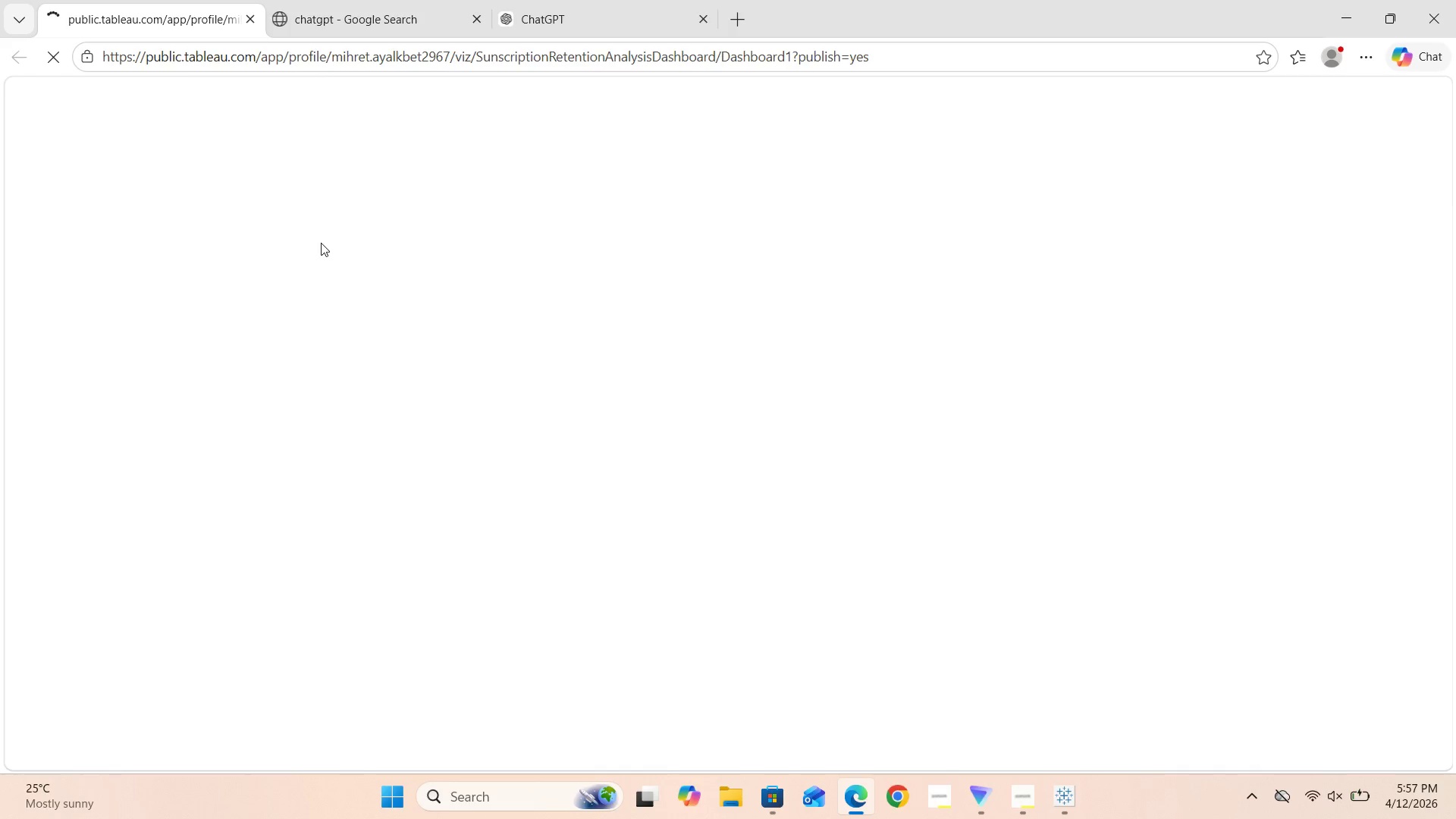 
left_click([477, 17])
 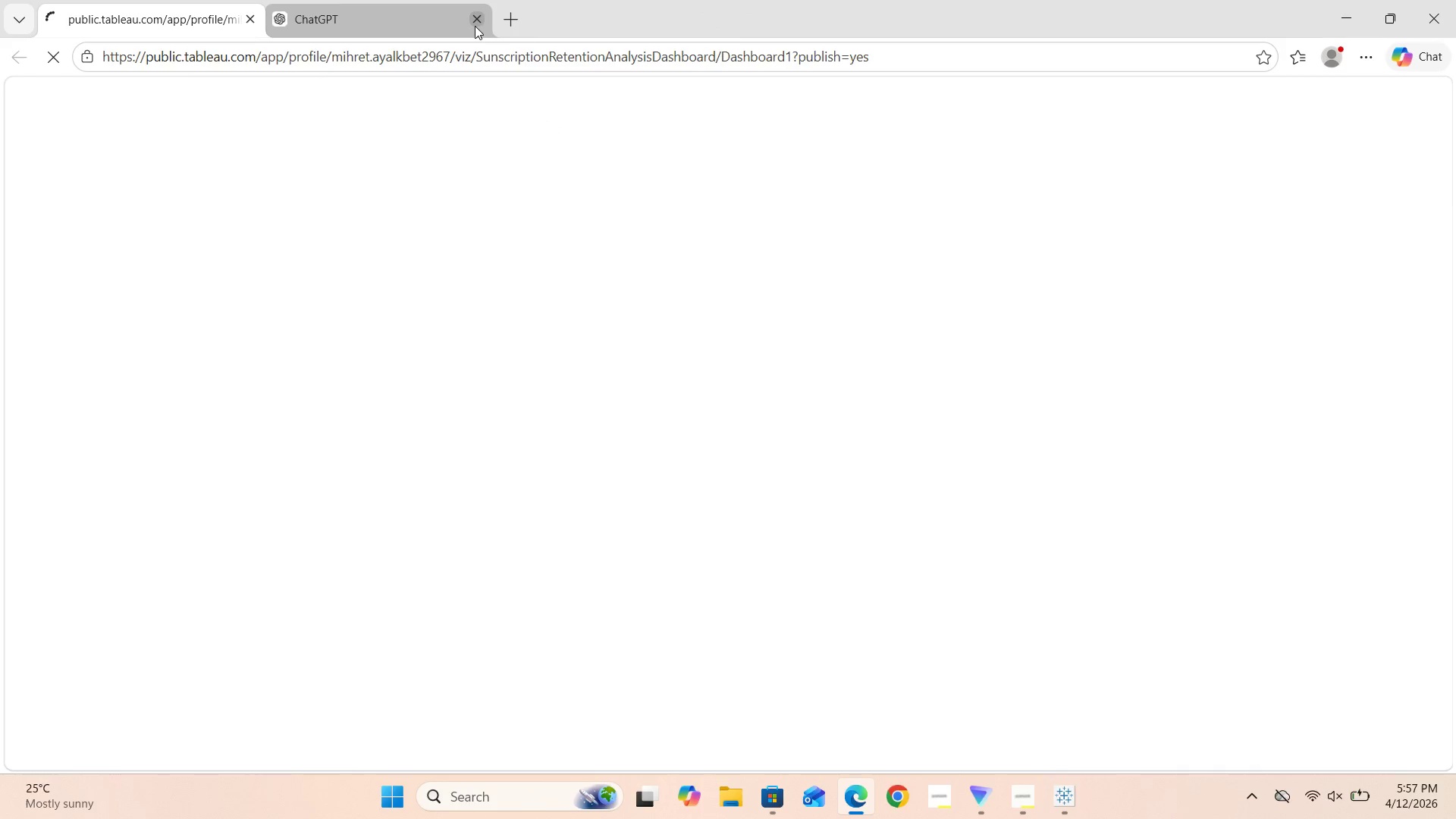 
left_click([475, 23])
 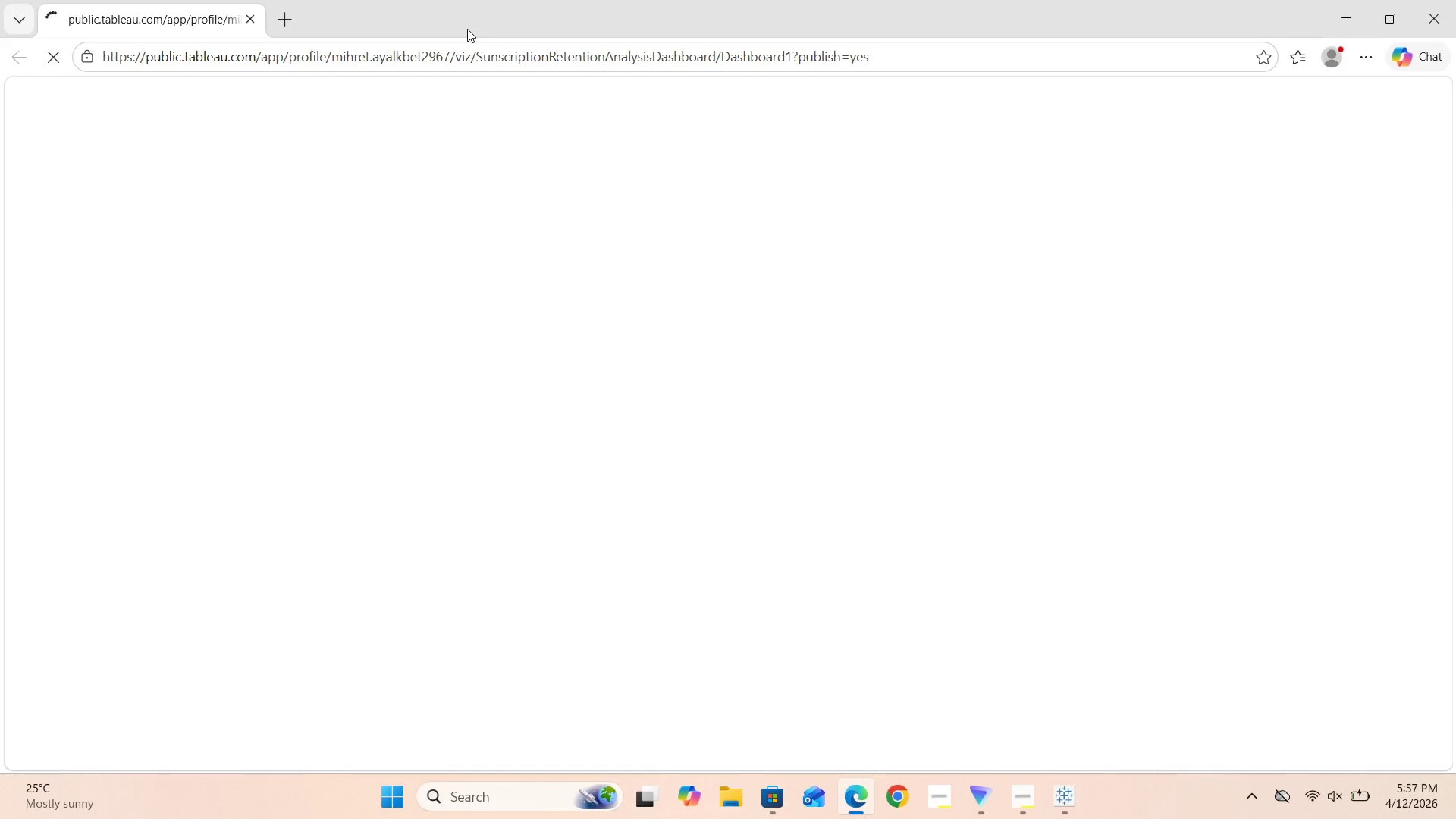 
wait(17.97)
 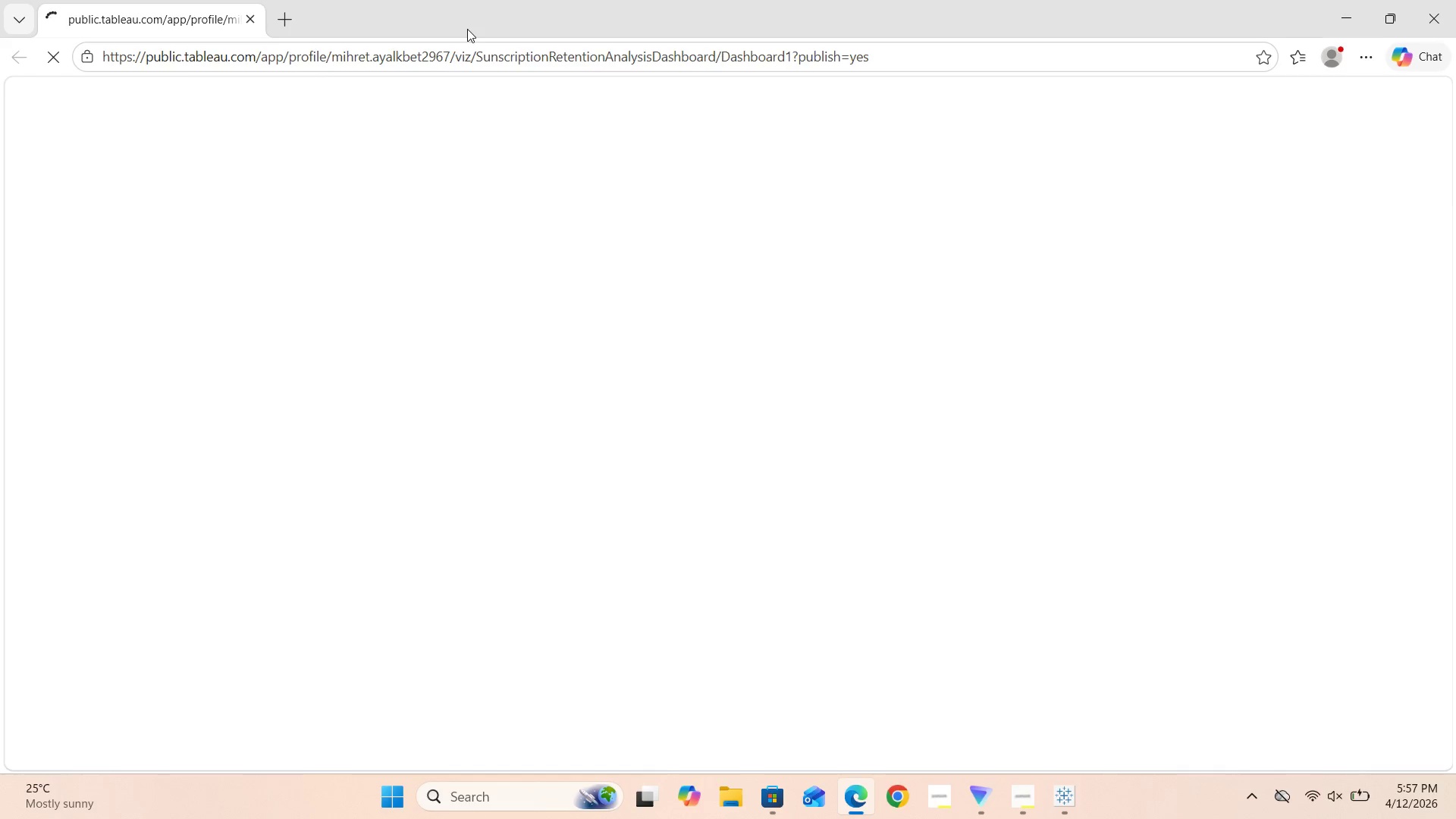 
left_click([1074, 714])
 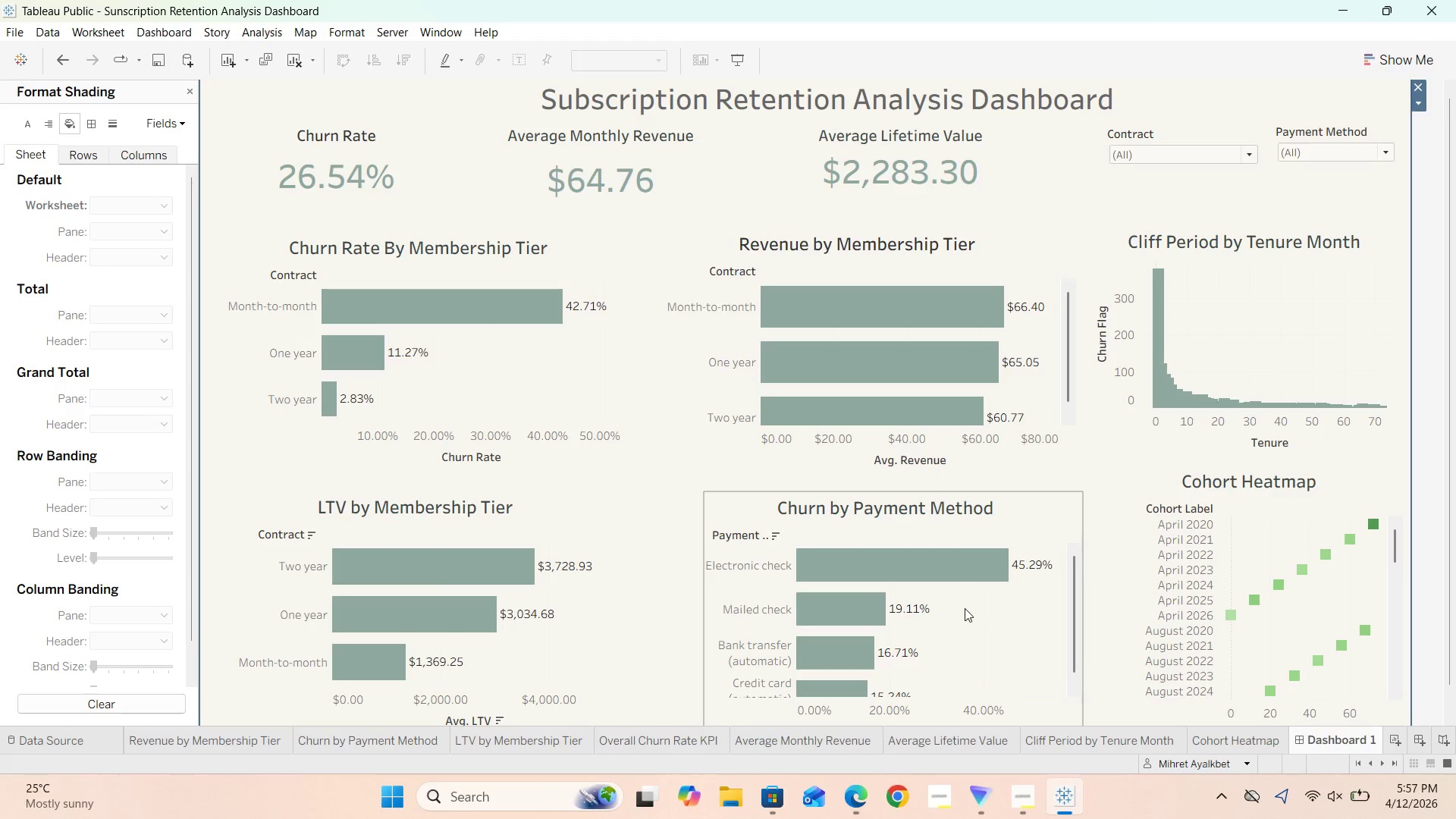 
scroll: coordinate [967, 597], scroll_direction: down, amount: 4.0
 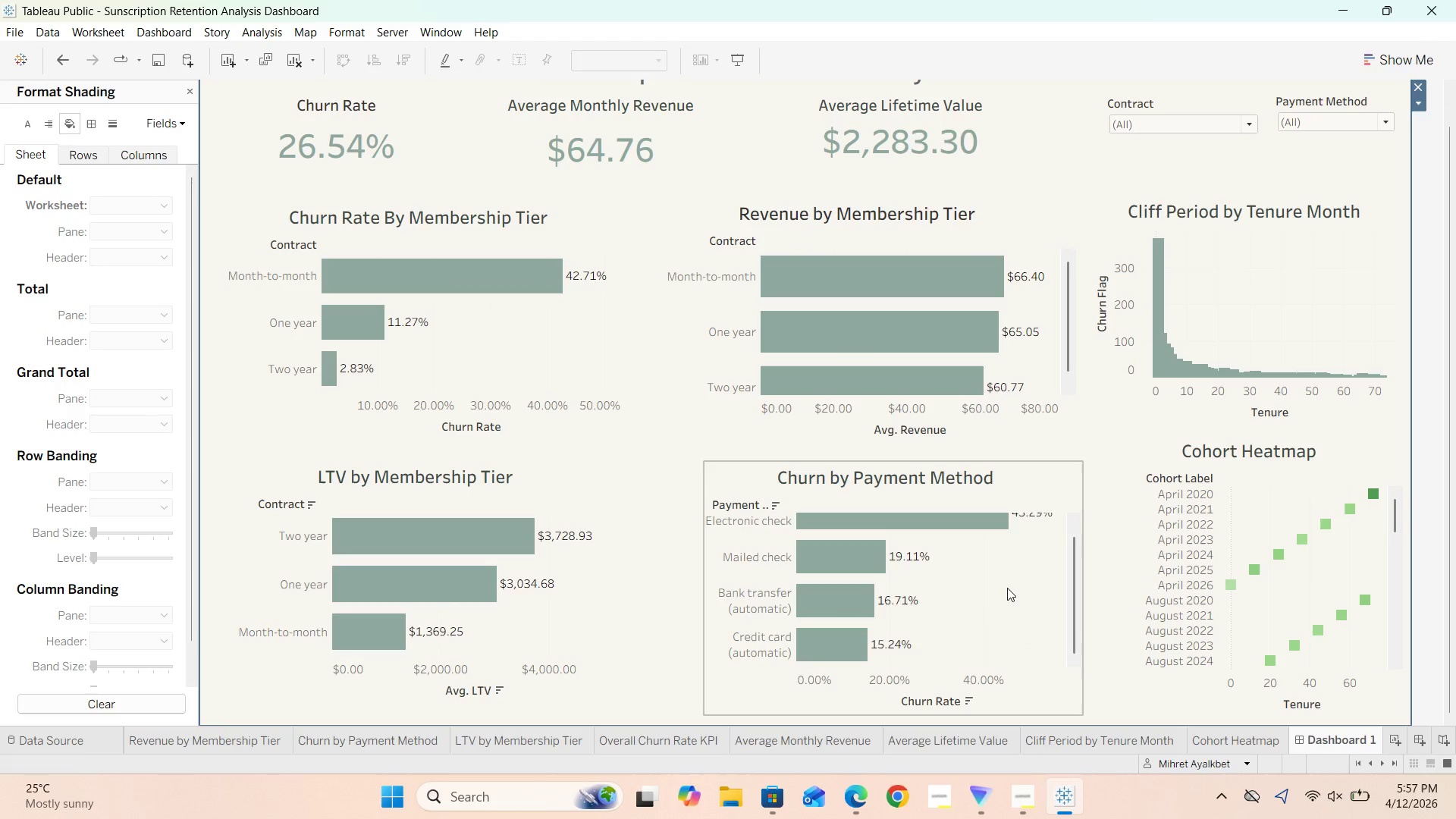 
scroll: coordinate [1007, 588], scroll_direction: up, amount: 1.0
 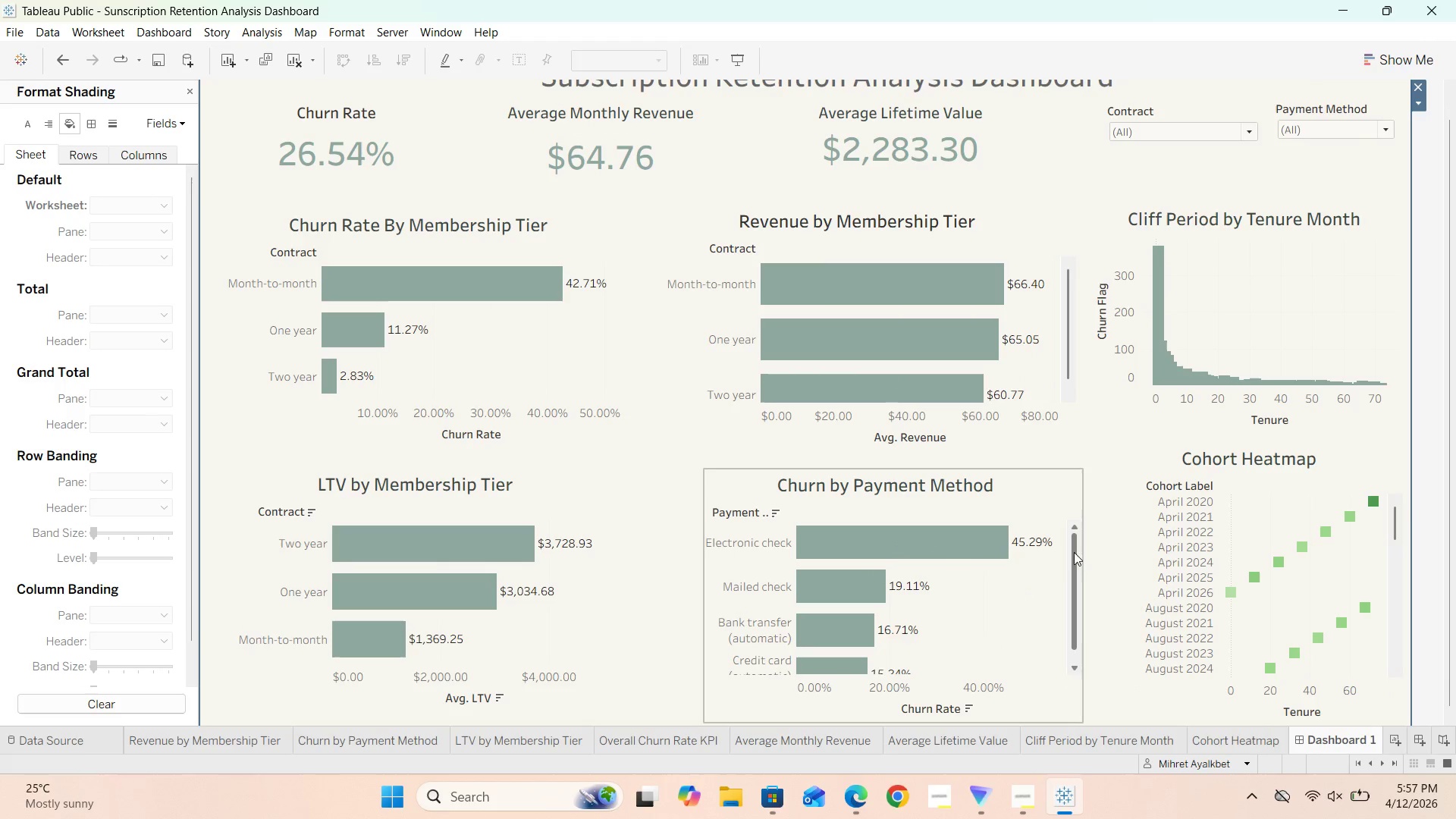 
left_click_drag(start_coordinate=[1075, 567], to_coordinate=[1066, 539])
 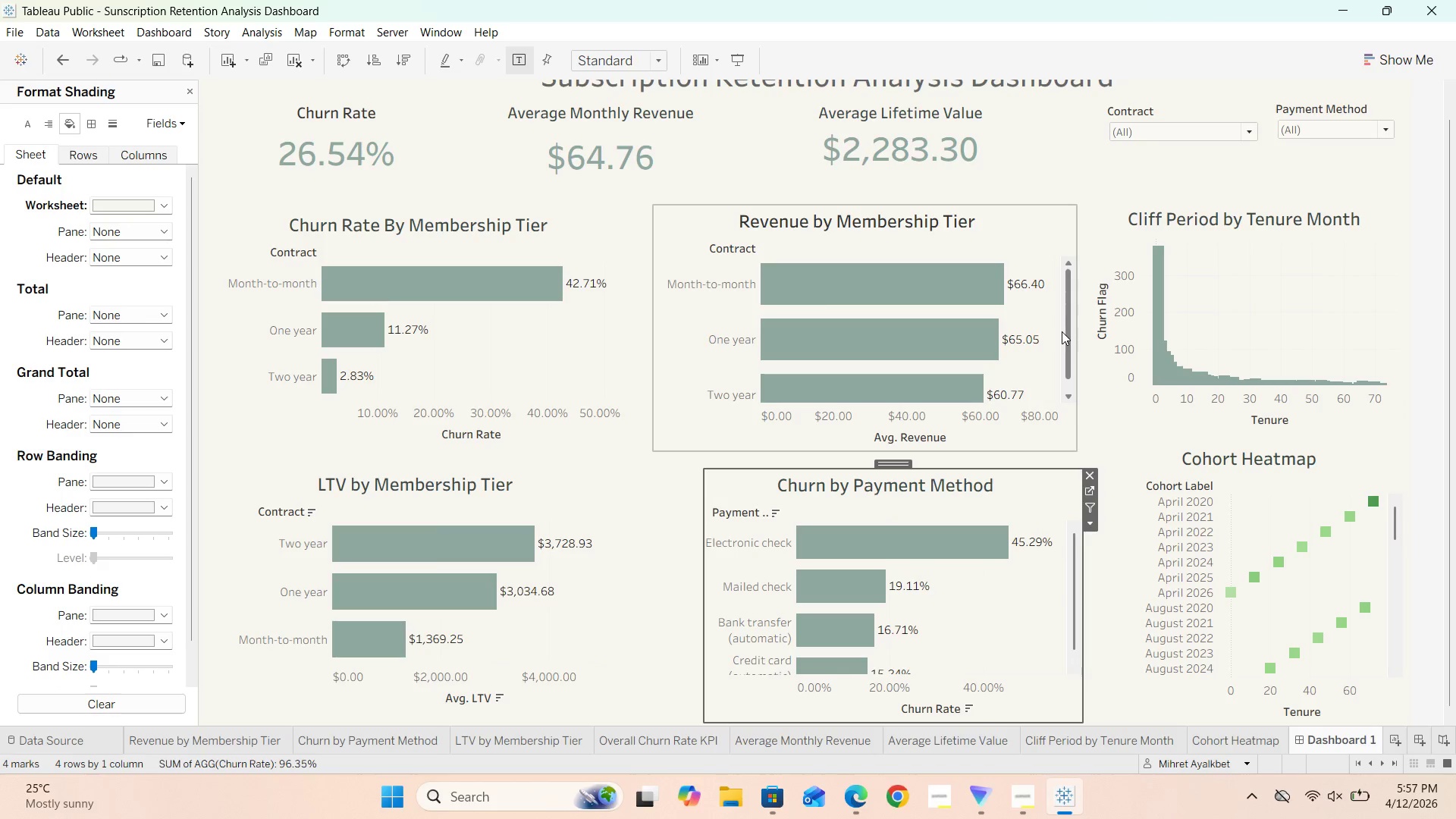 
left_click_drag(start_coordinate=[1067, 323], to_coordinate=[1068, 299])
 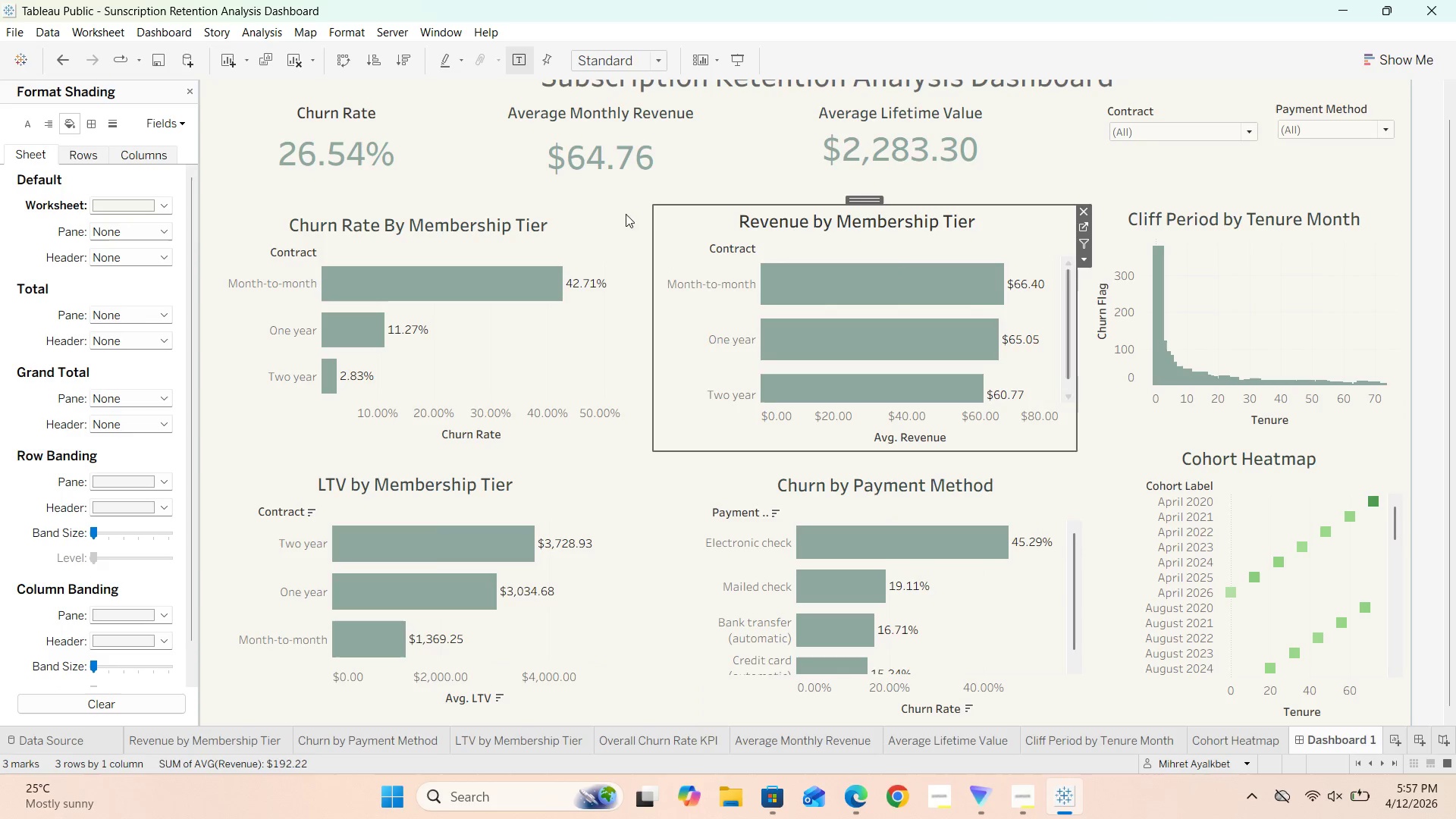 
left_click([610, 199])
 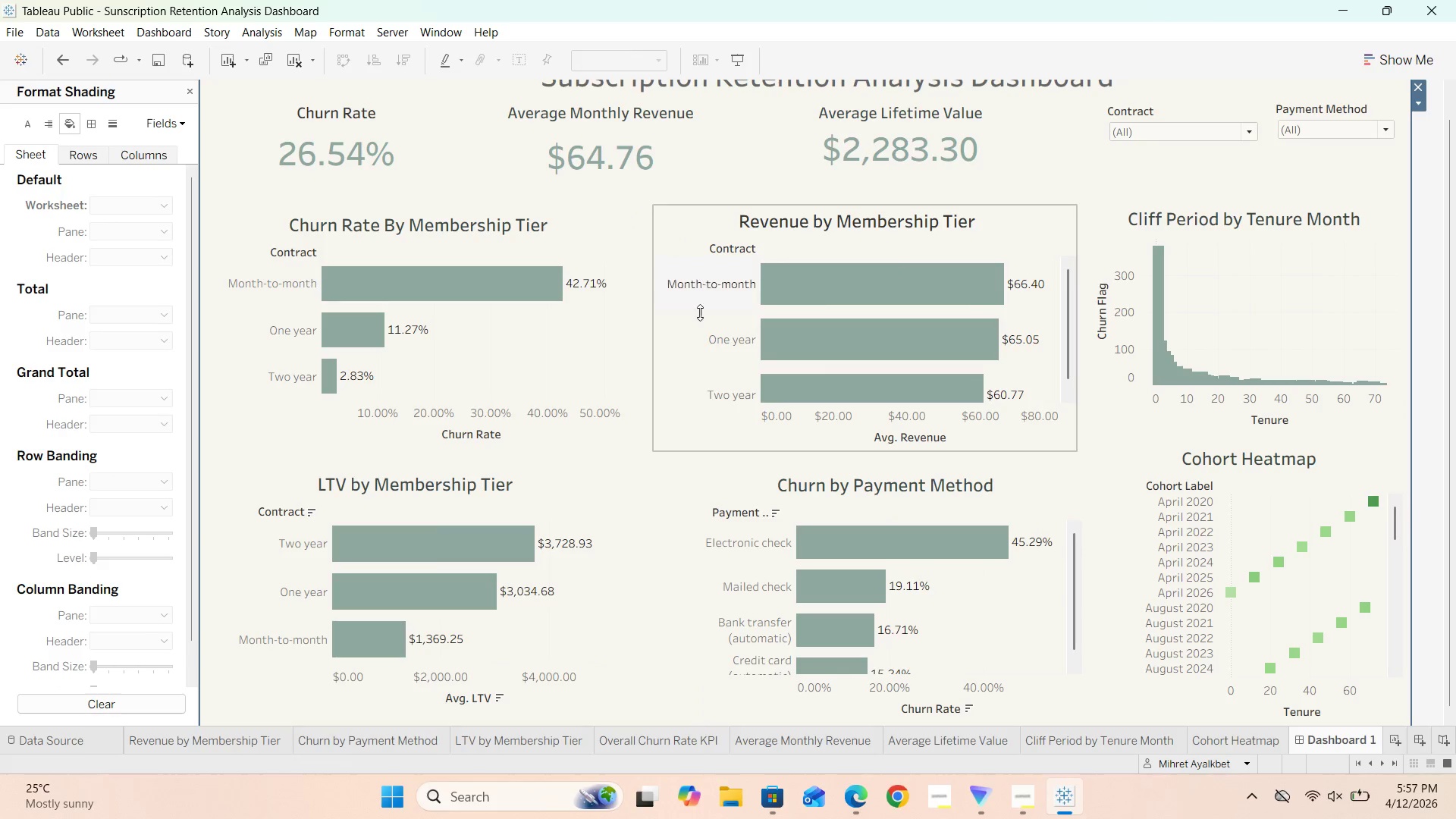 
scroll: coordinate [722, 382], scroll_direction: up, amount: 4.0
 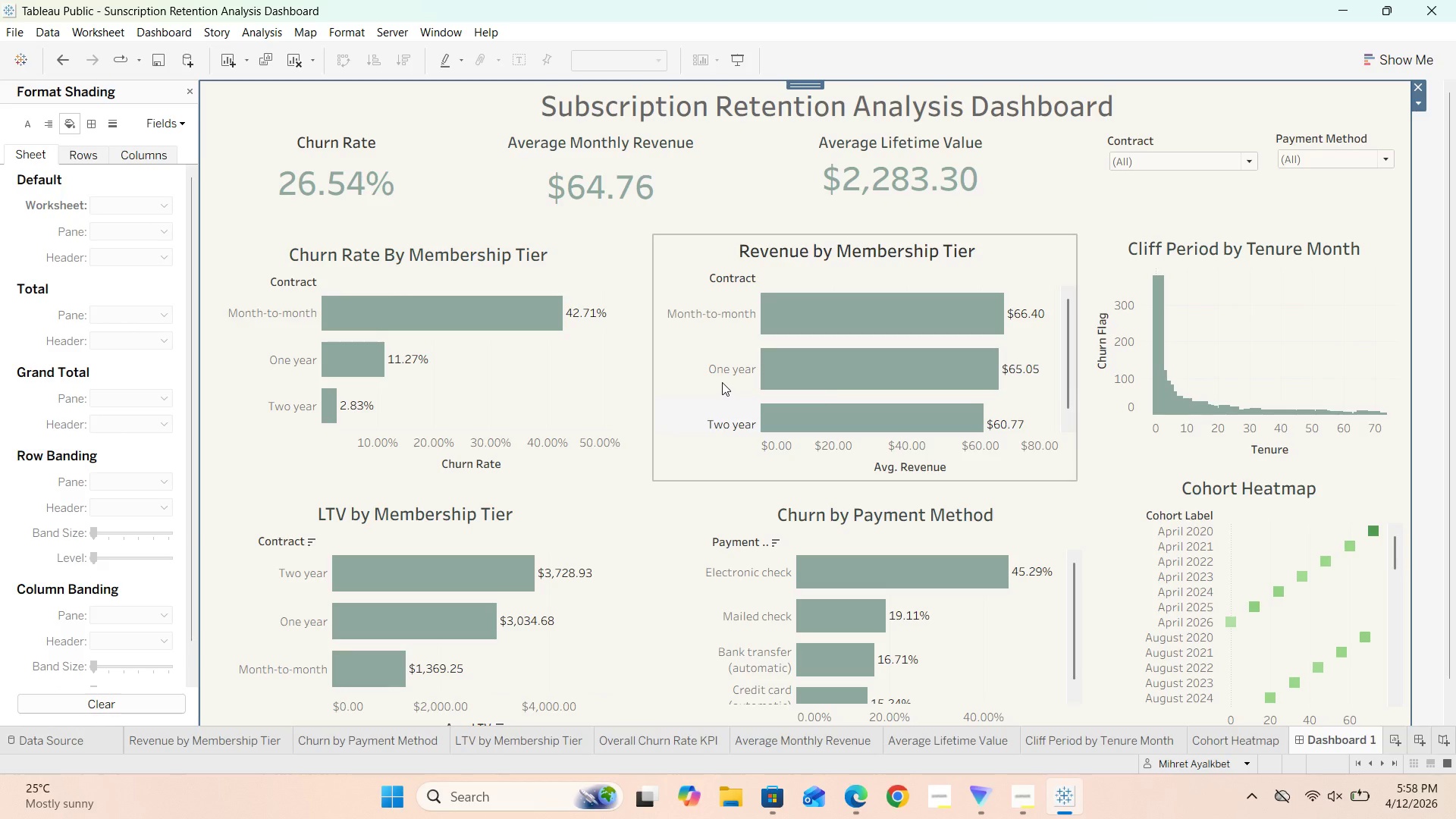 
wait(13.34)
 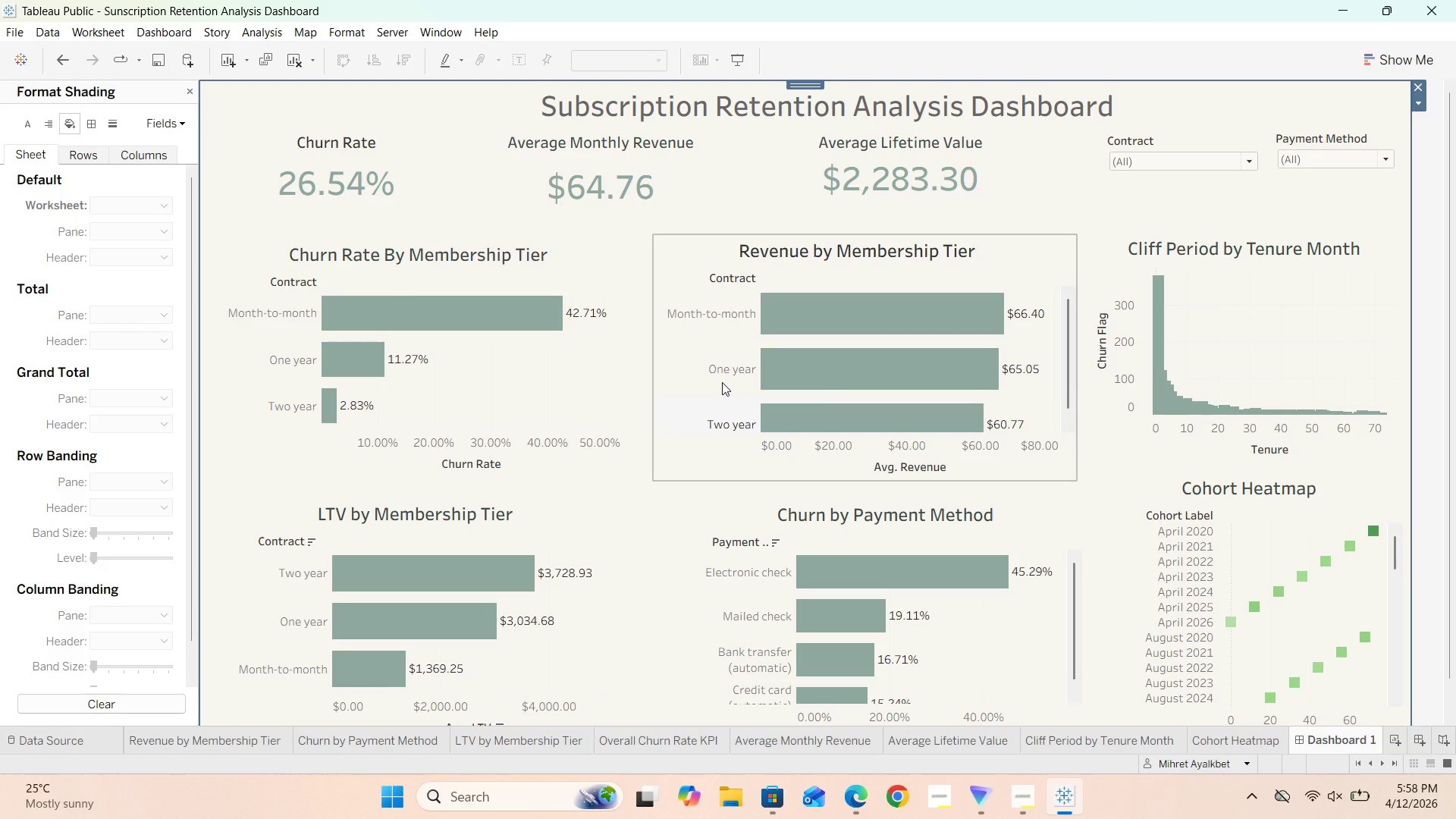 
left_click([849, 740])
 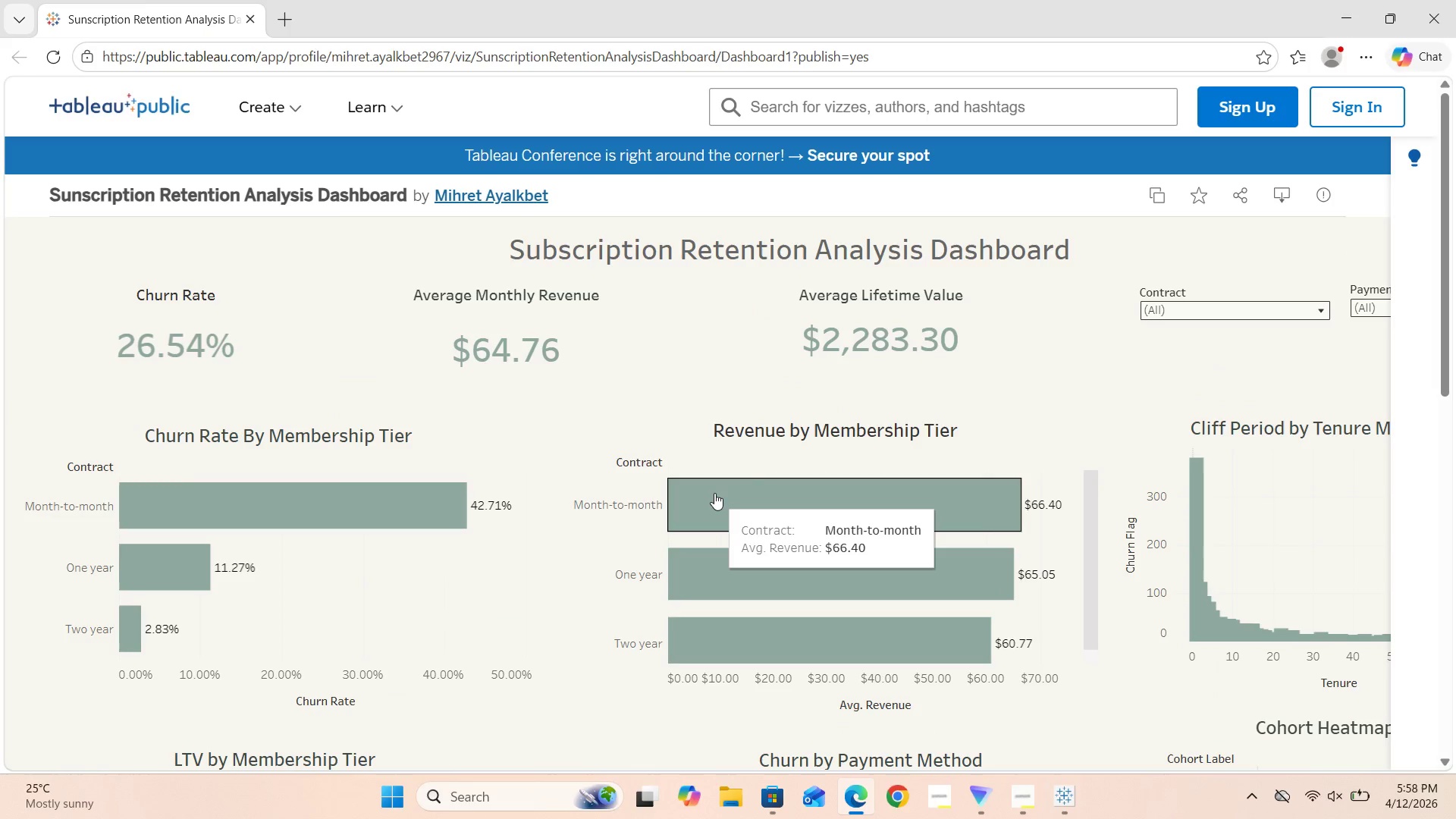 
scroll: coordinate [714, 493], scroll_direction: down, amount: 7.0
 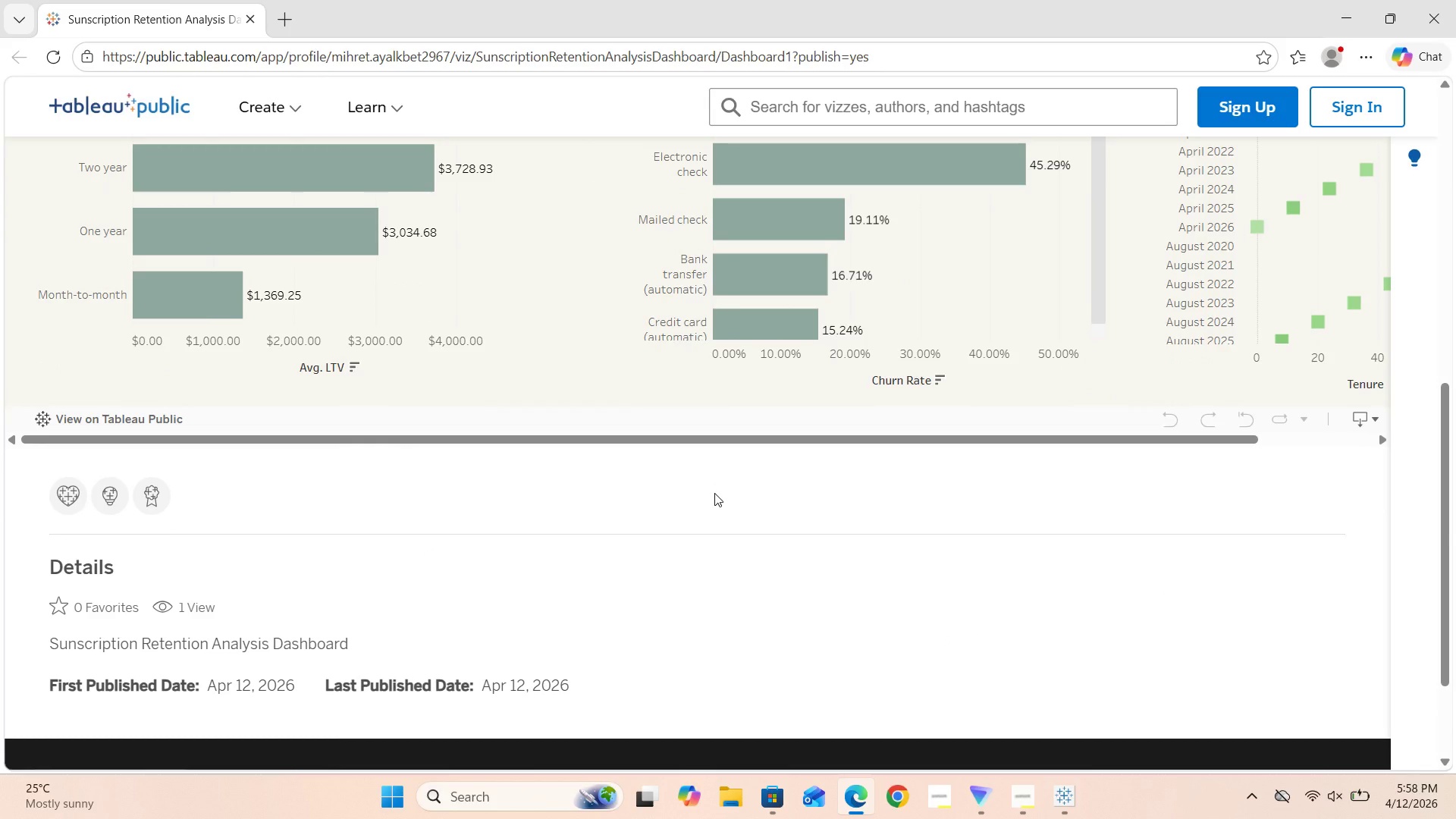 
scroll: coordinate [886, 506], scroll_direction: none, amount: 0.0
 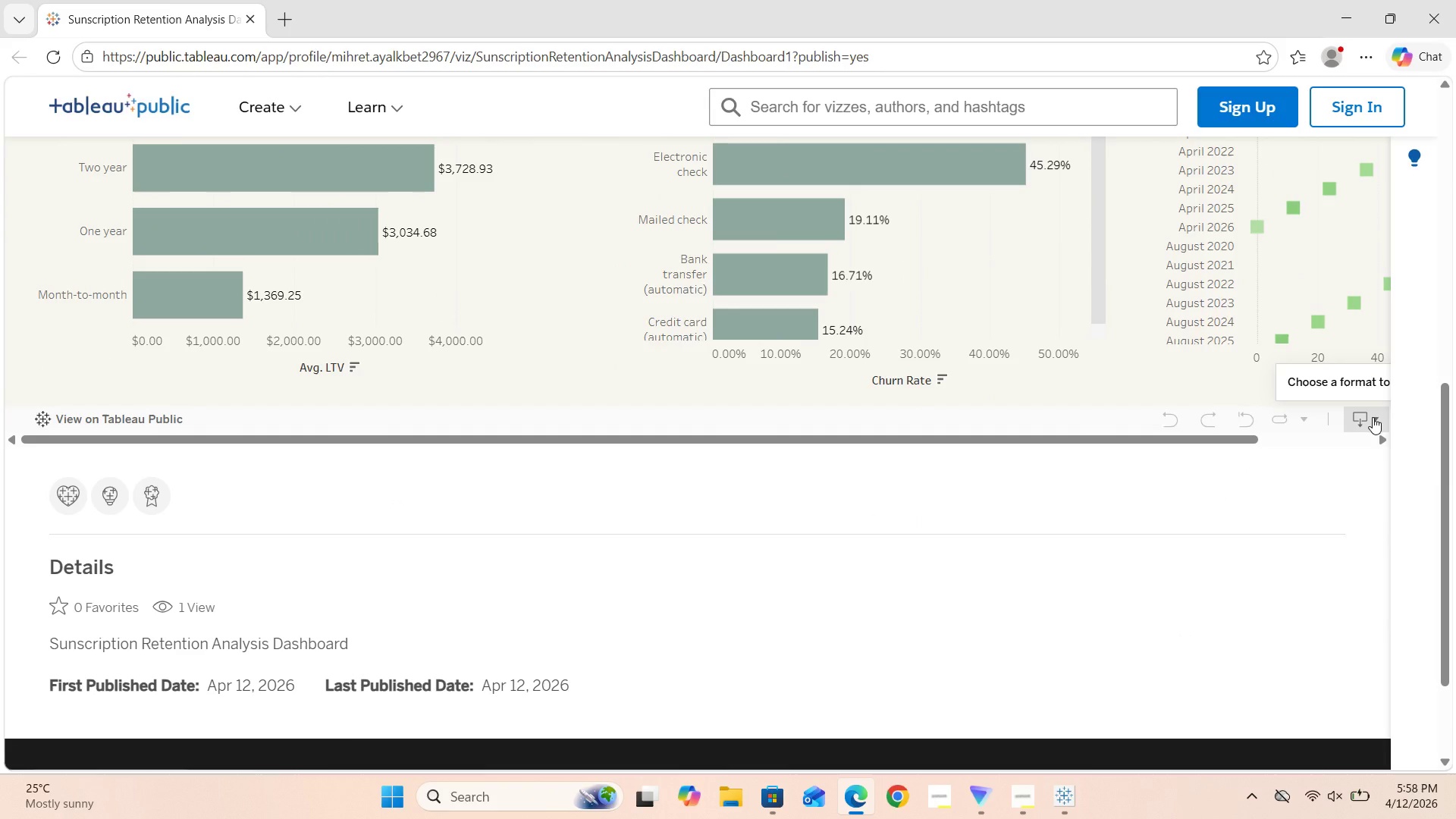 
left_click([1373, 417])
 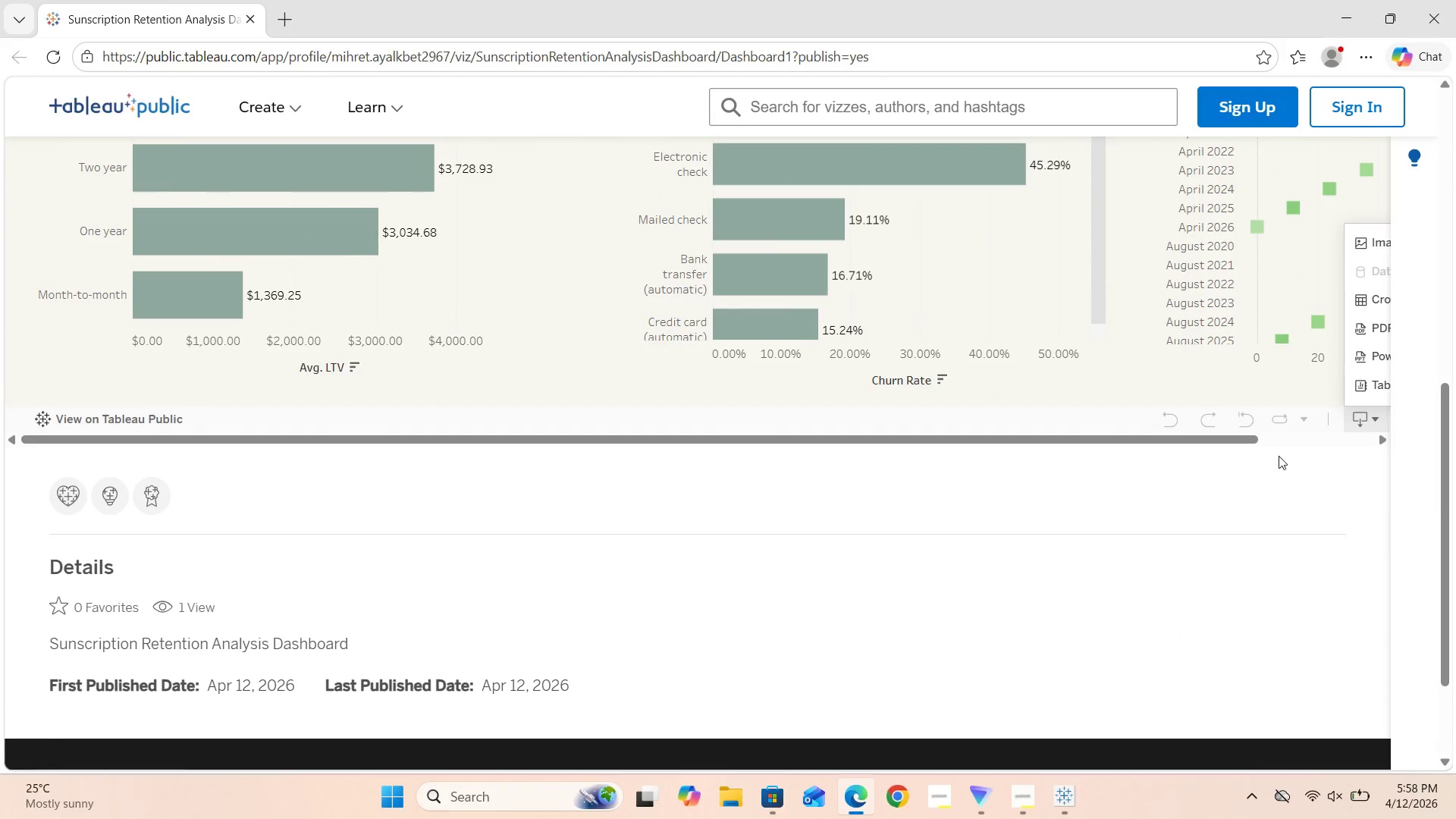 
left_click([1278, 457])
 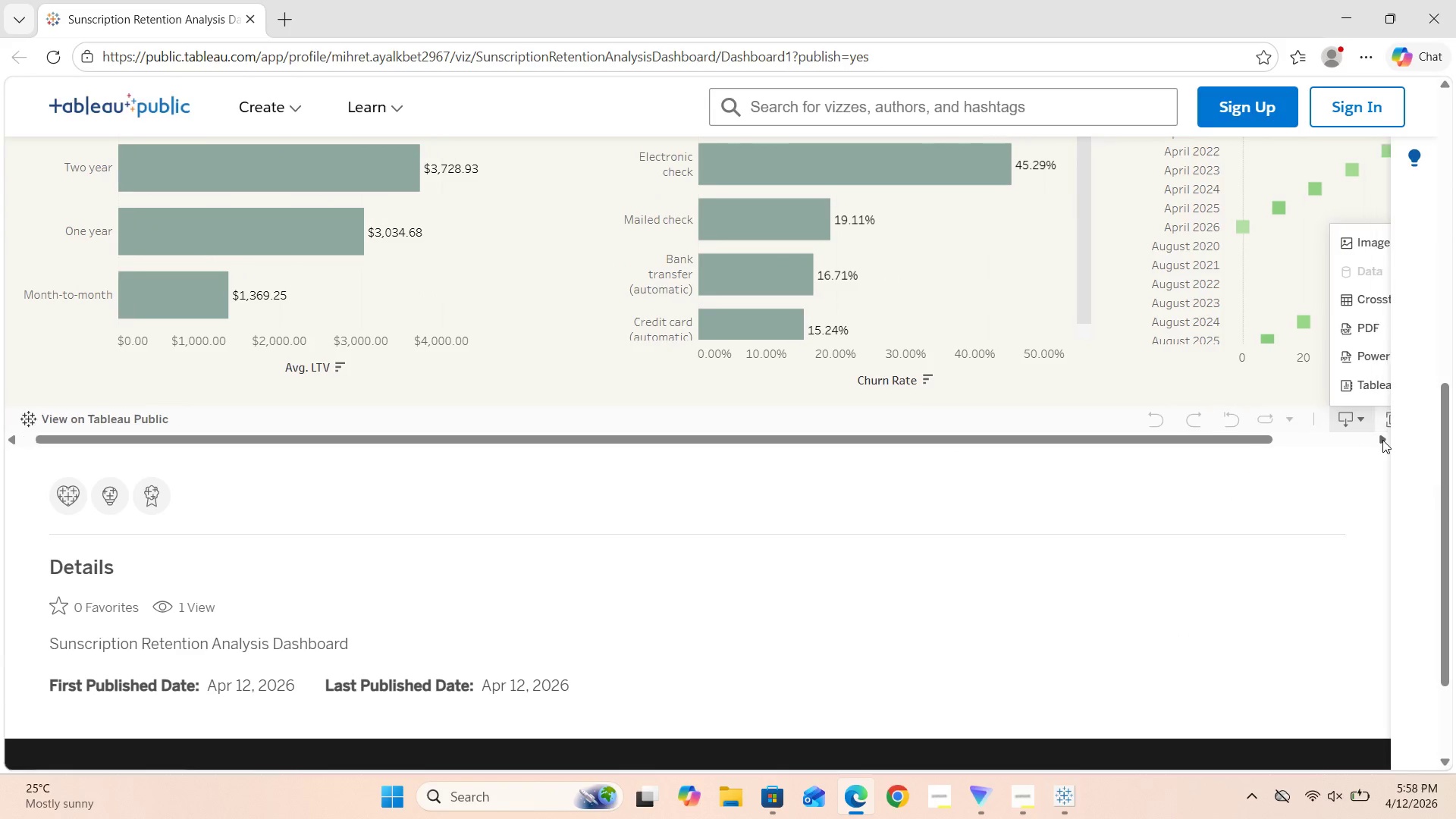 
double_click([1382, 440])
 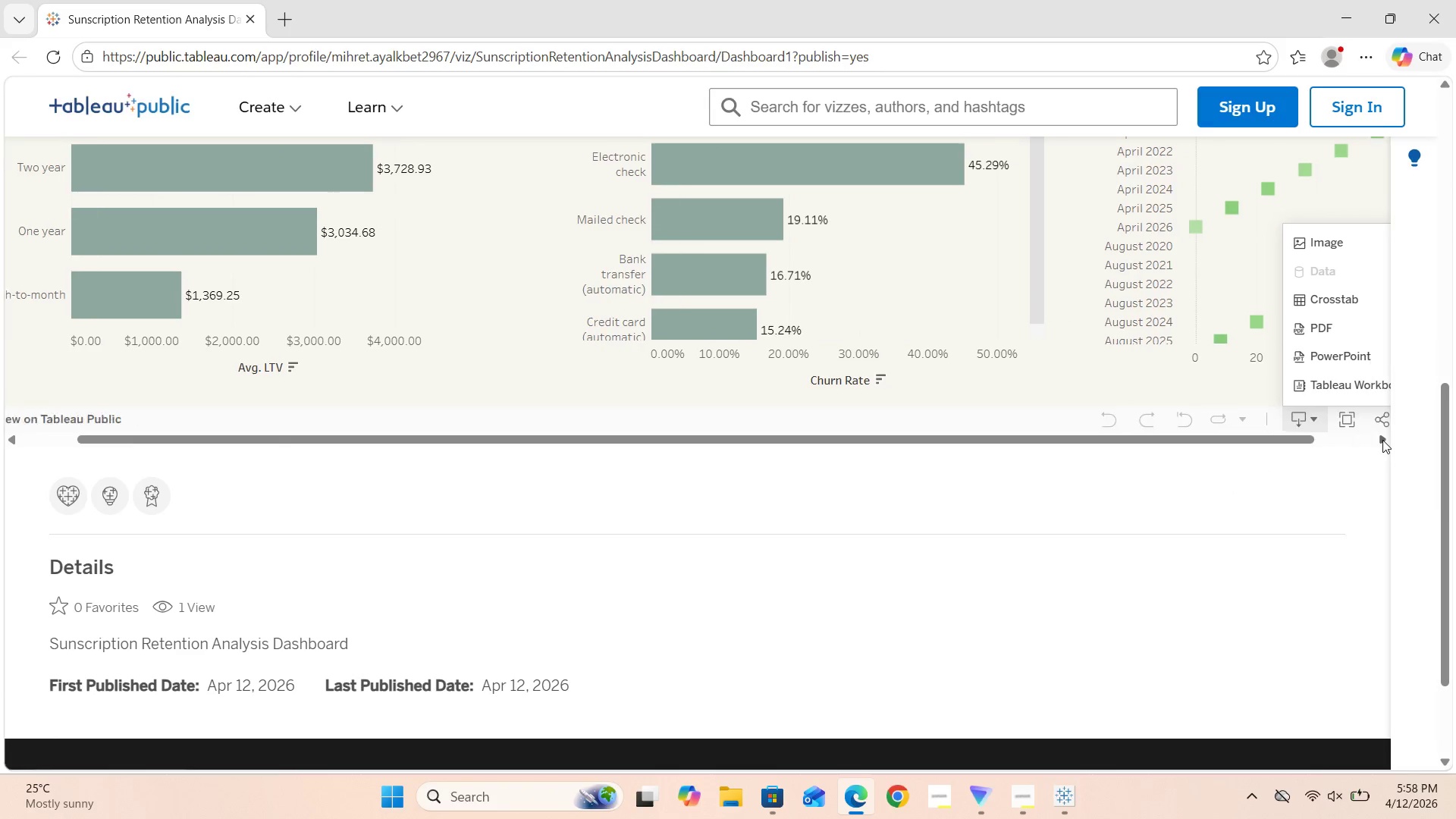 
triple_click([1382, 440])
 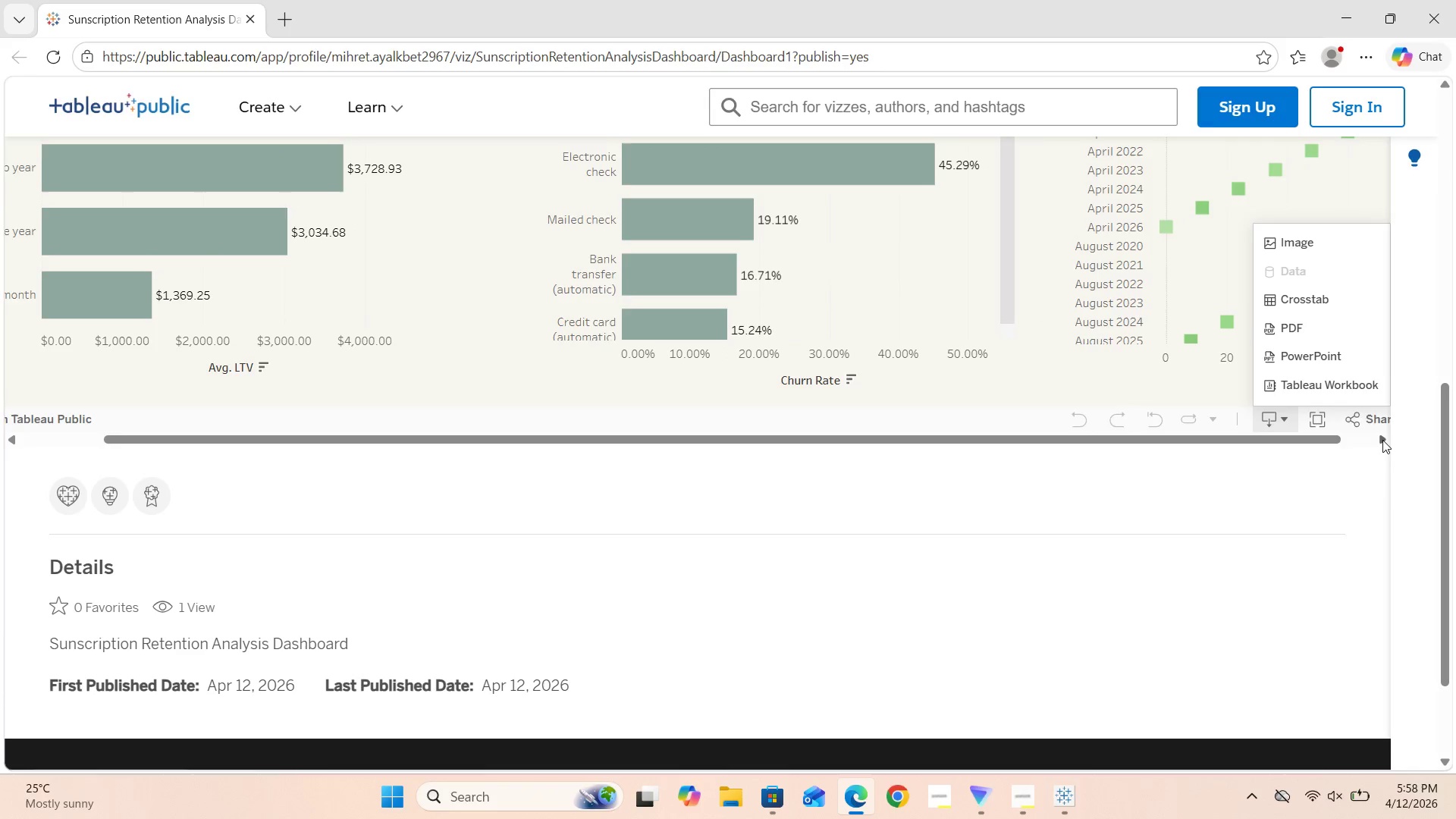 
triple_click([1382, 440])
 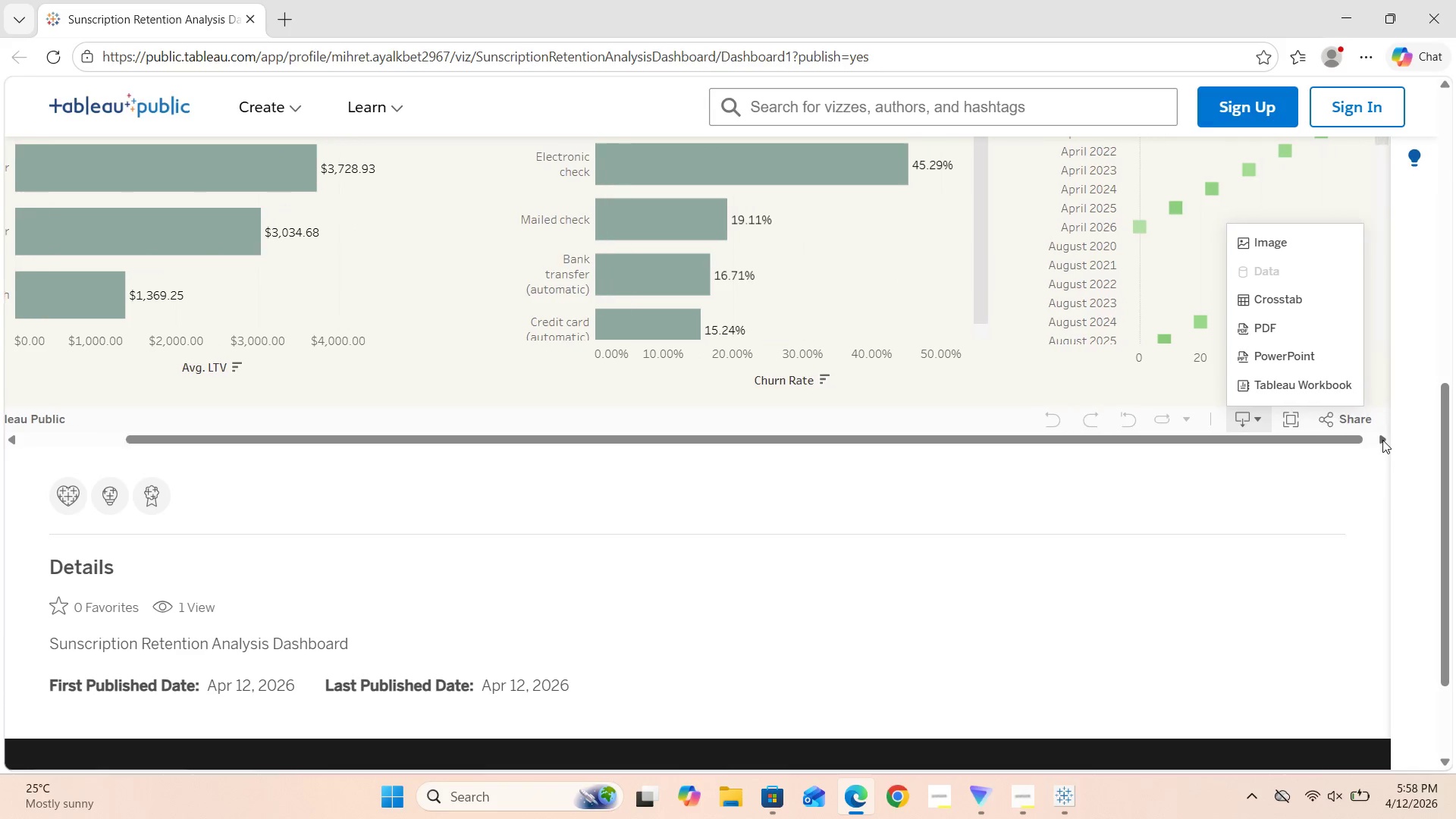 
triple_click([1382, 440])
 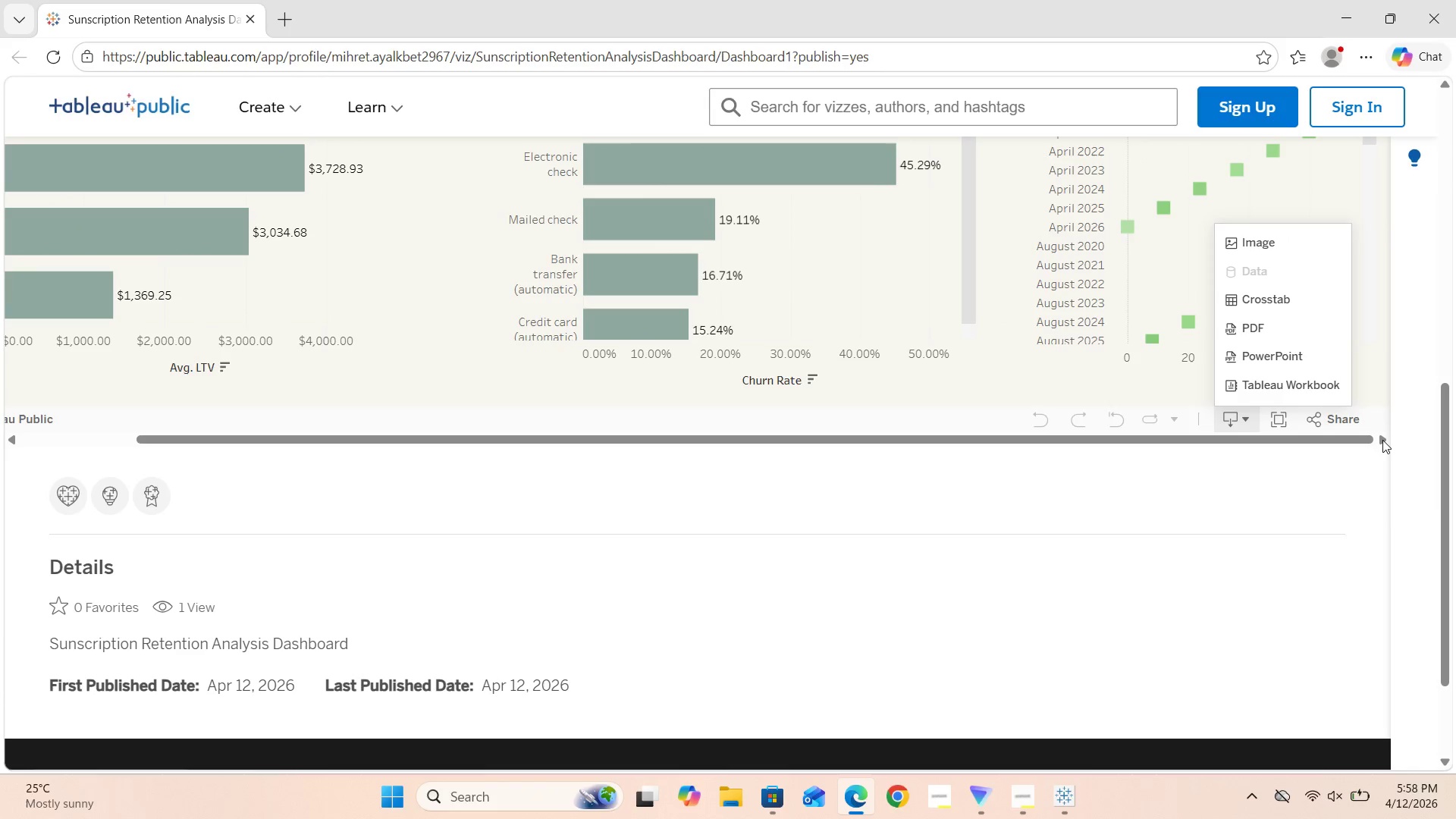 
triple_click([1382, 440])
 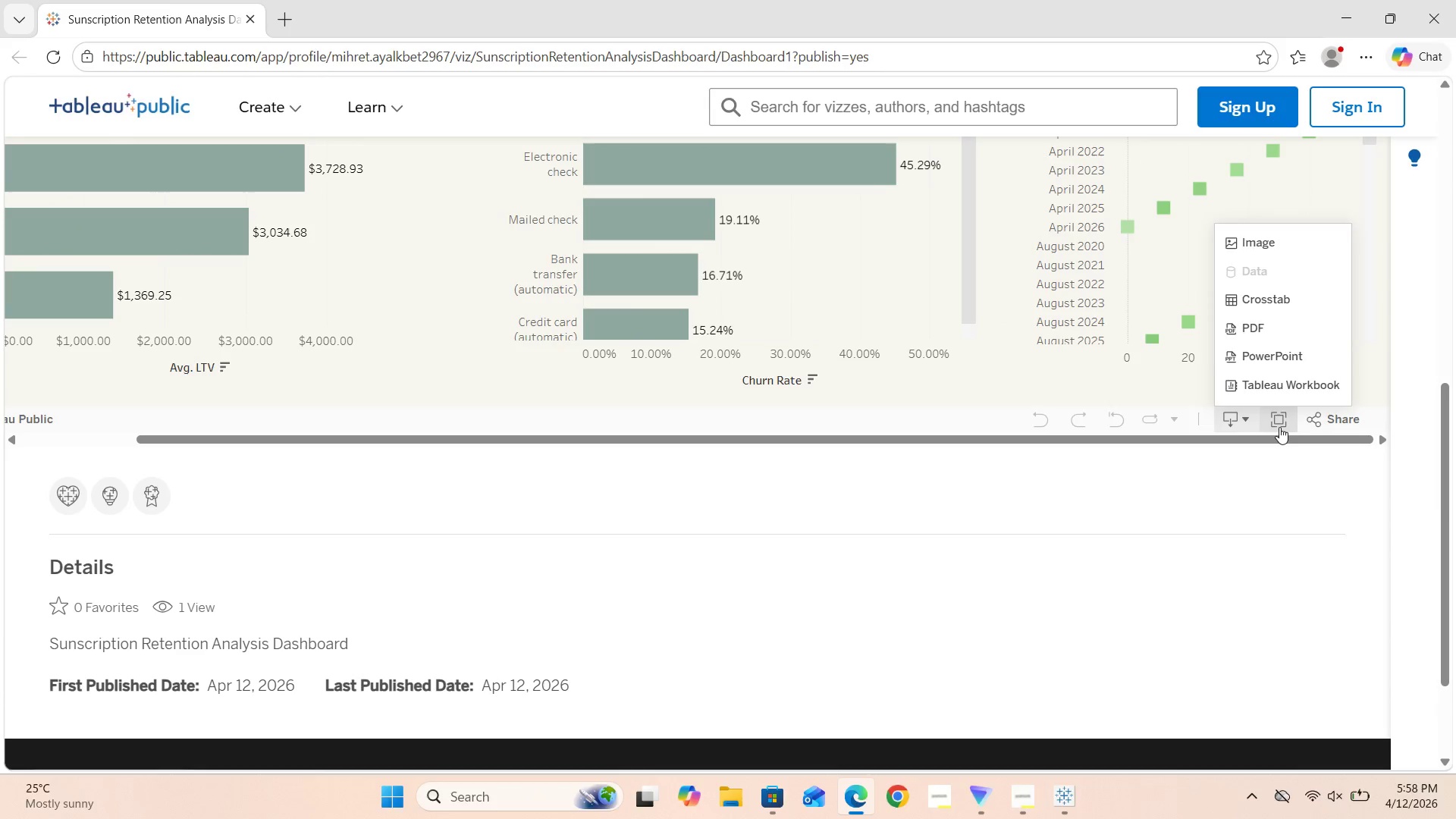 
left_click([1279, 426])
 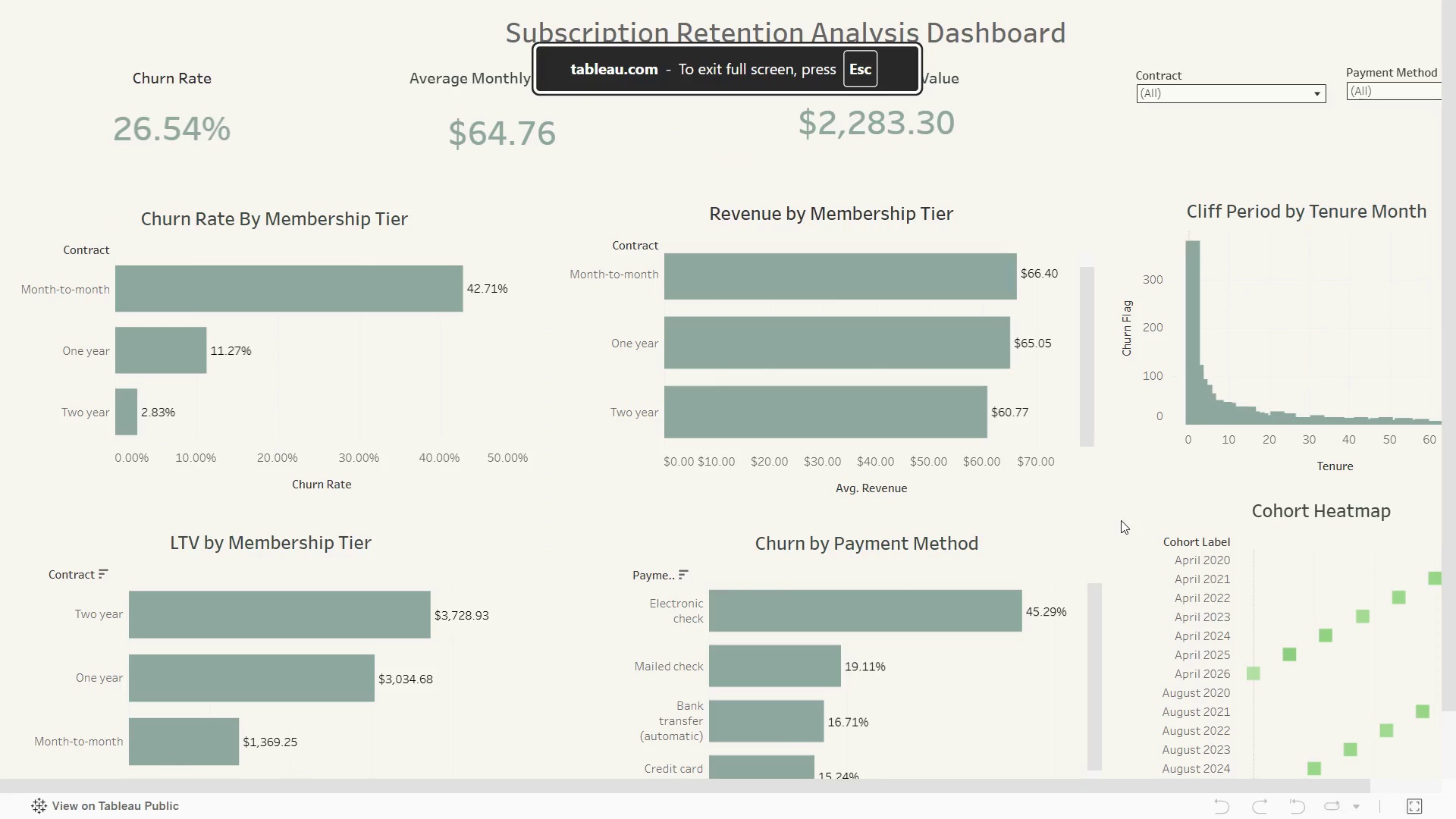 
scroll: coordinate [1121, 520], scroll_direction: down, amount: 13.0
 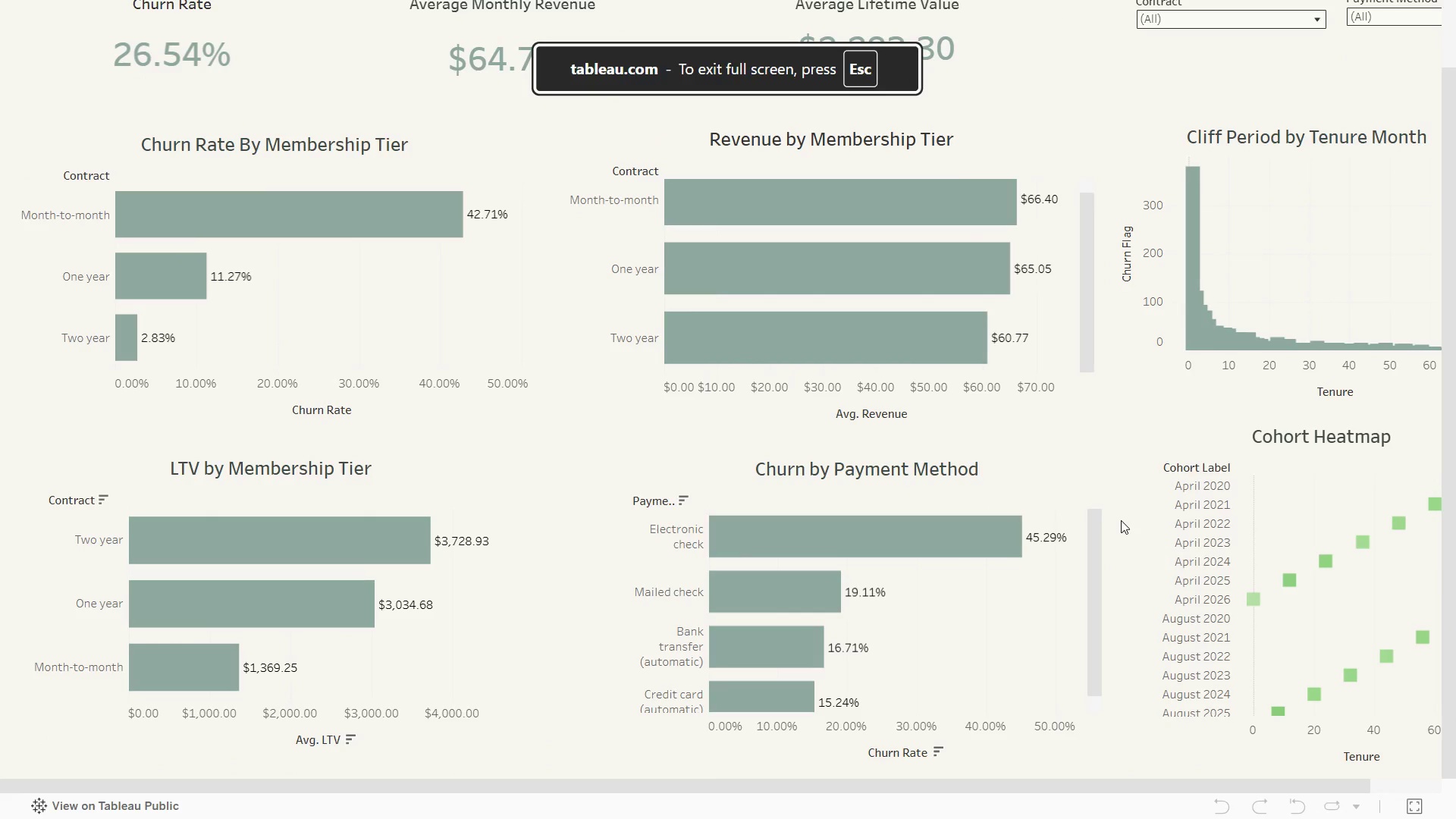 
scroll: coordinate [1121, 520], scroll_direction: up, amount: 8.0
 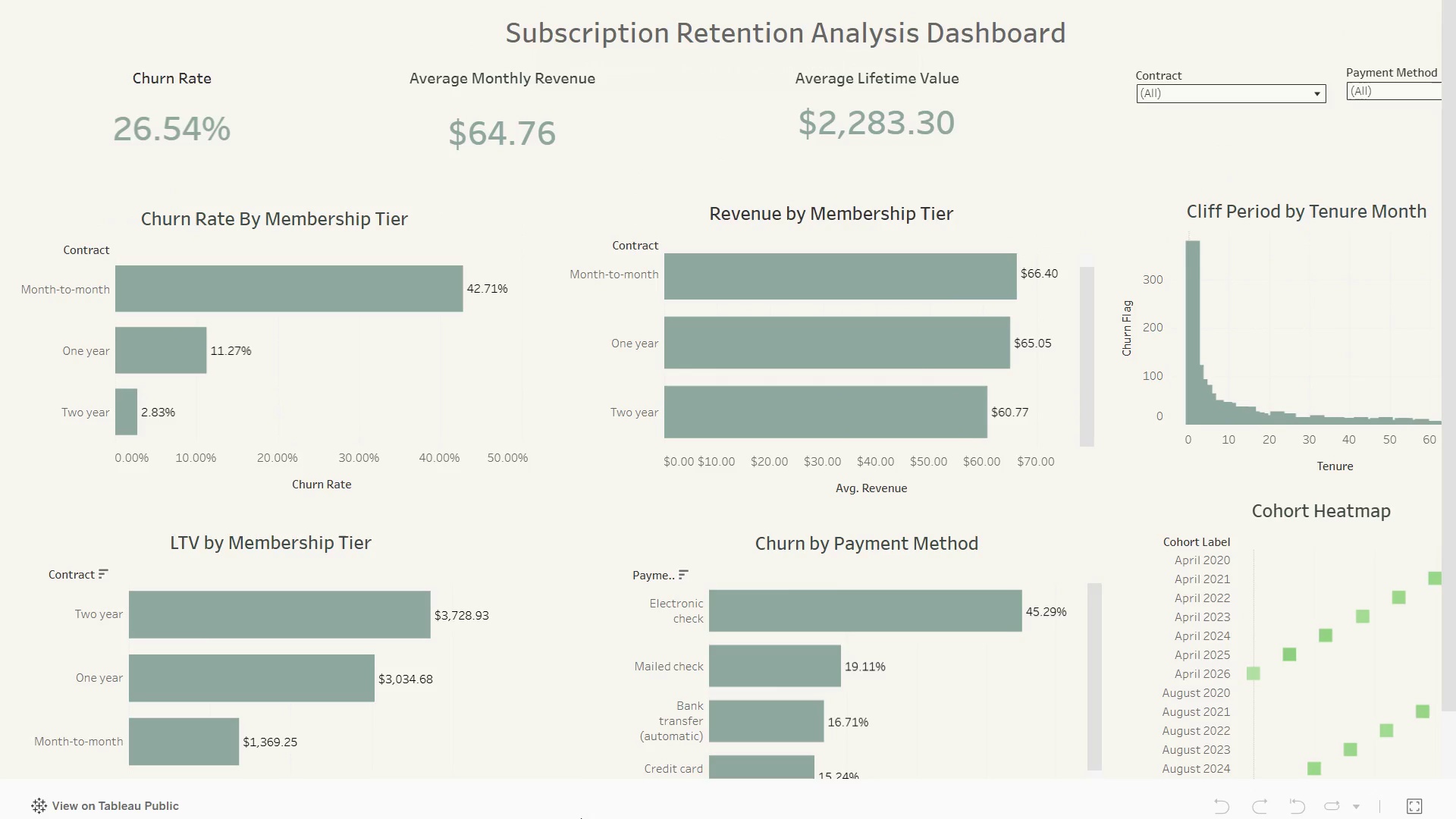 
scroll: coordinate [575, 715], scroll_direction: down, amount: 3.0
 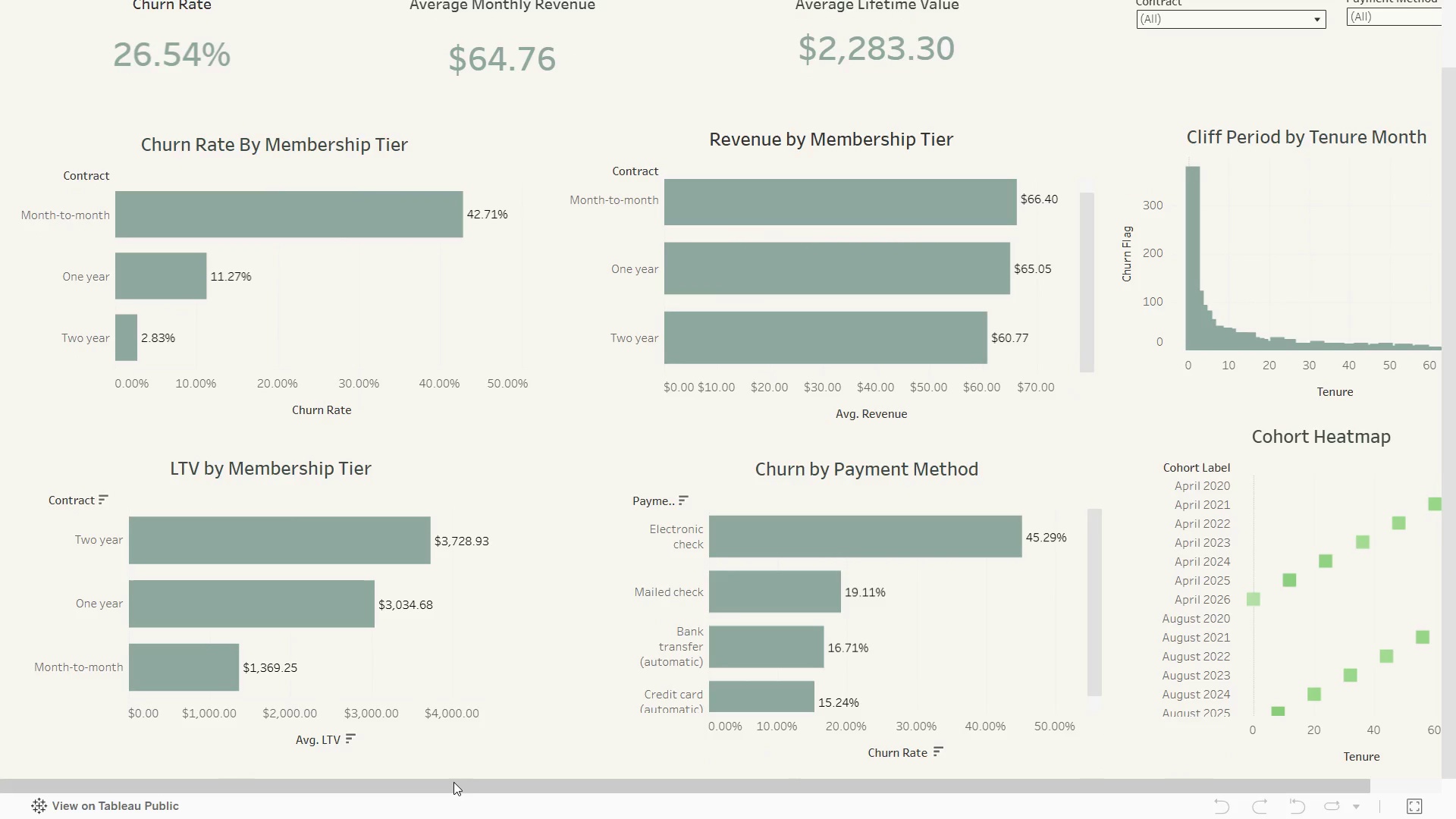 
left_click_drag(start_coordinate=[449, 783], to_coordinate=[702, 775])
 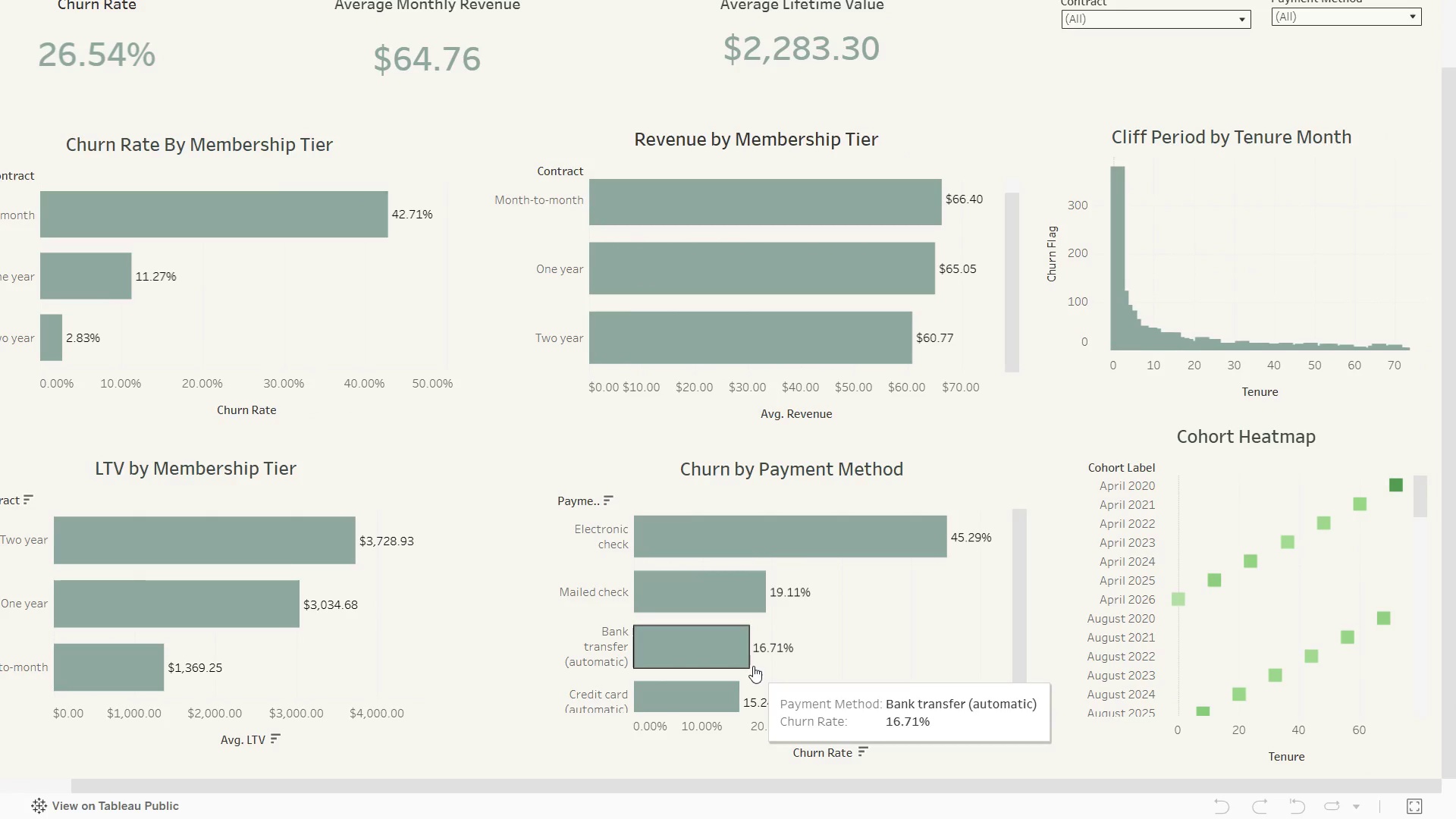 
scroll: coordinate [753, 665], scroll_direction: up, amount: 2.0
 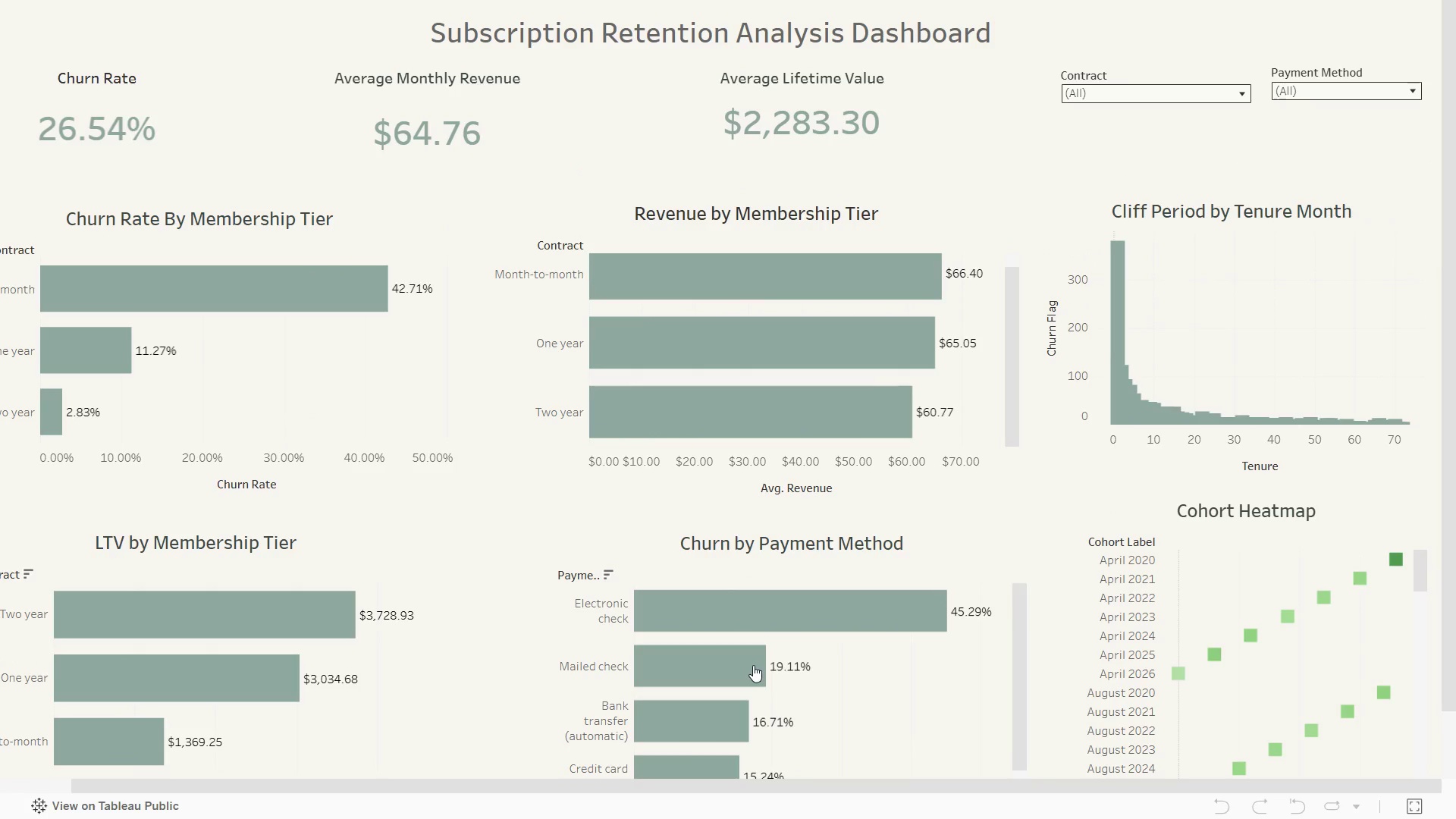 
scroll: coordinate [753, 665], scroll_direction: down, amount: 3.0
 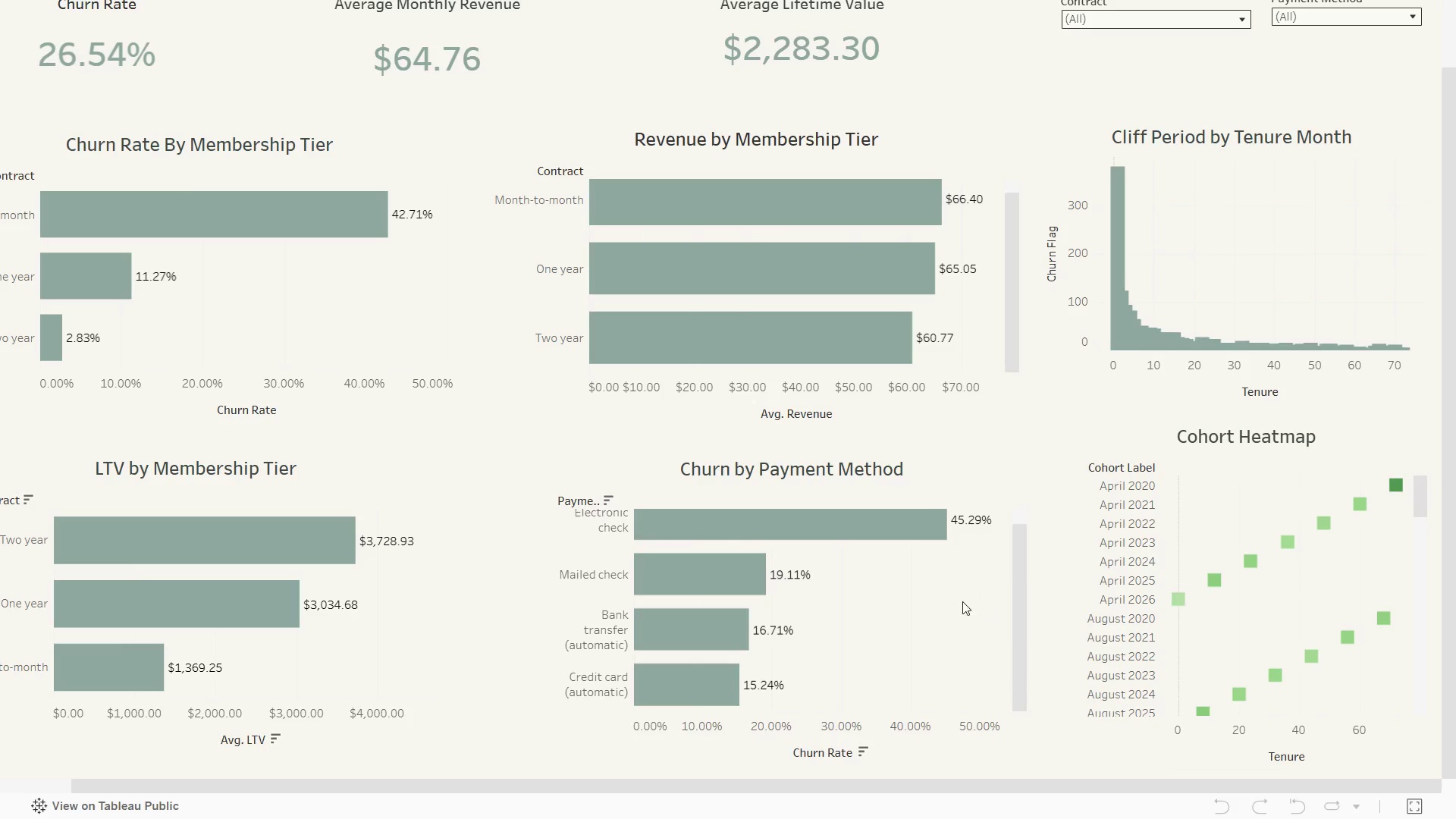 
scroll: coordinate [956, 601], scroll_direction: none, amount: 0.0
 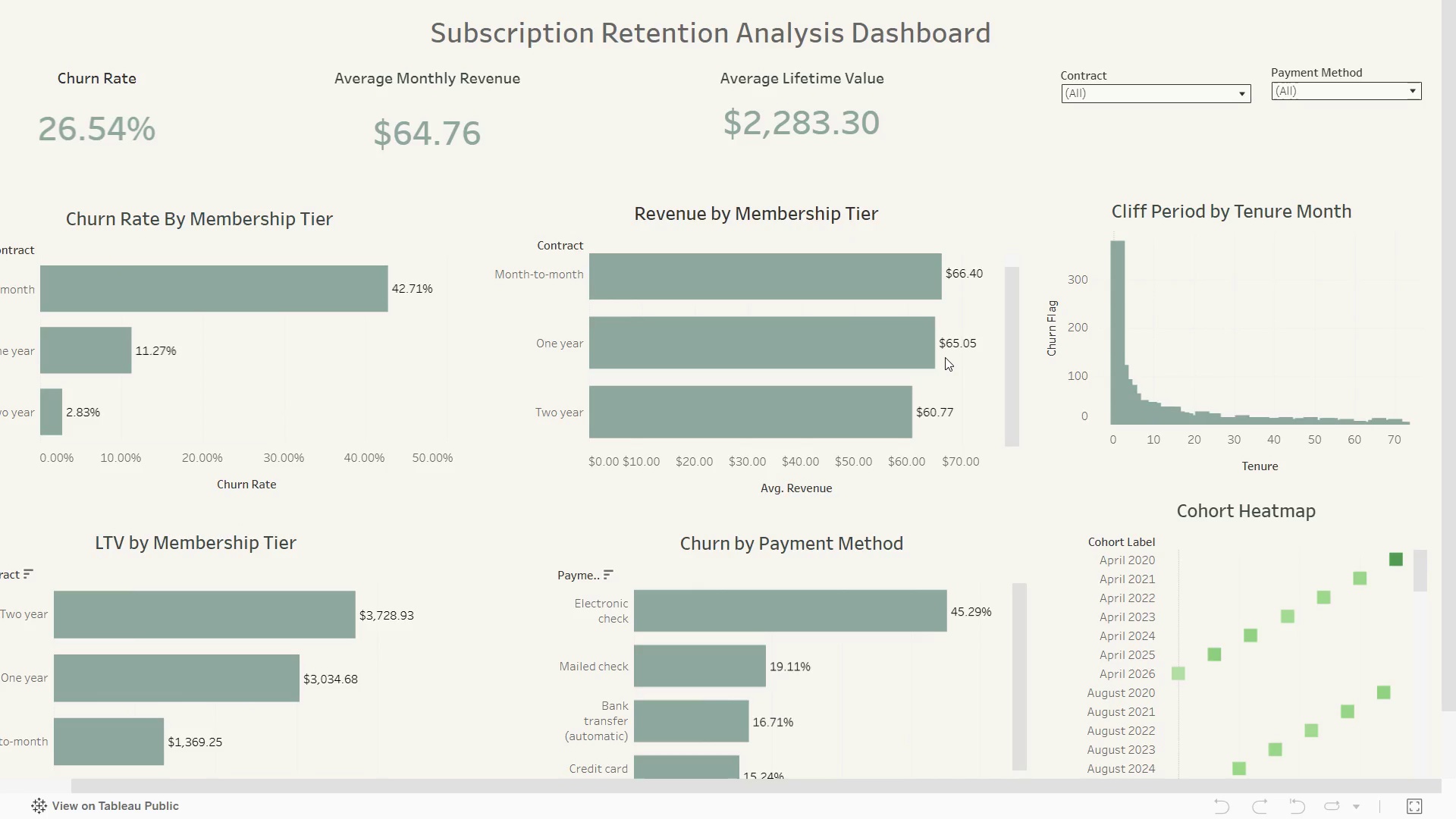 
scroll: coordinate [945, 357], scroll_direction: up, amount: 1.0
 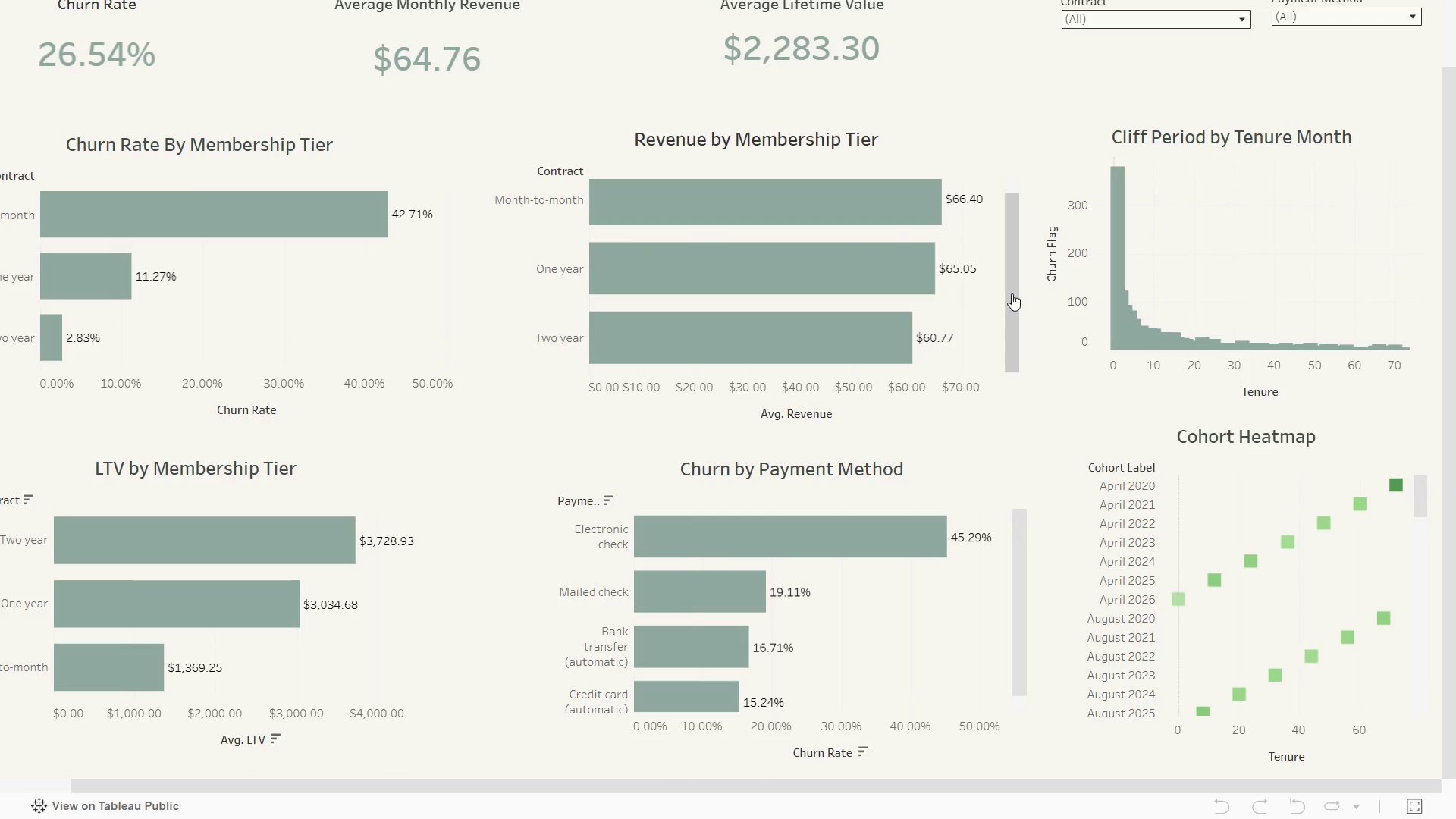 
left_click_drag(start_coordinate=[1013, 306], to_coordinate=[1012, 331])
 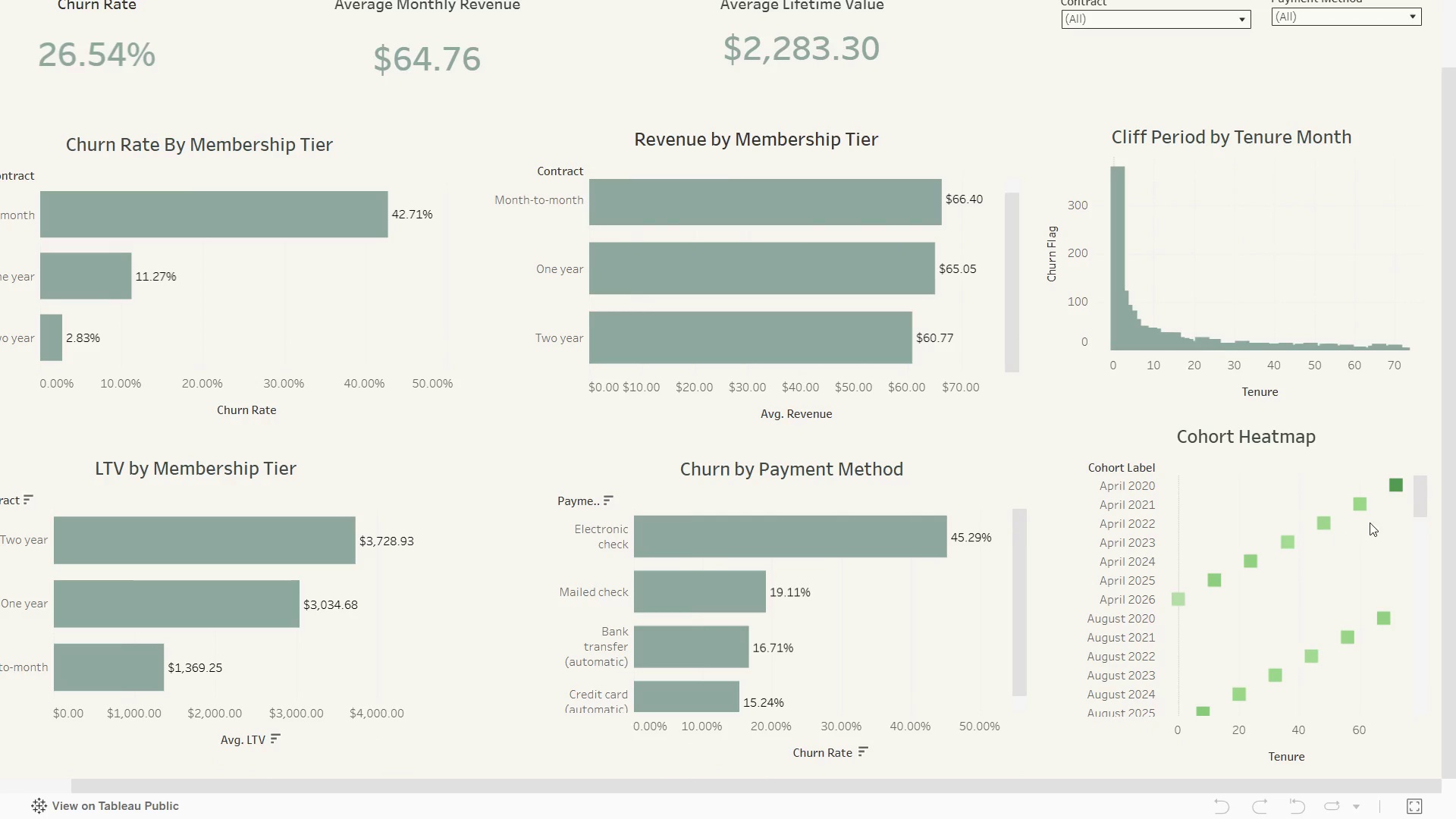 
left_click_drag(start_coordinate=[1419, 494], to_coordinate=[1434, 654])
 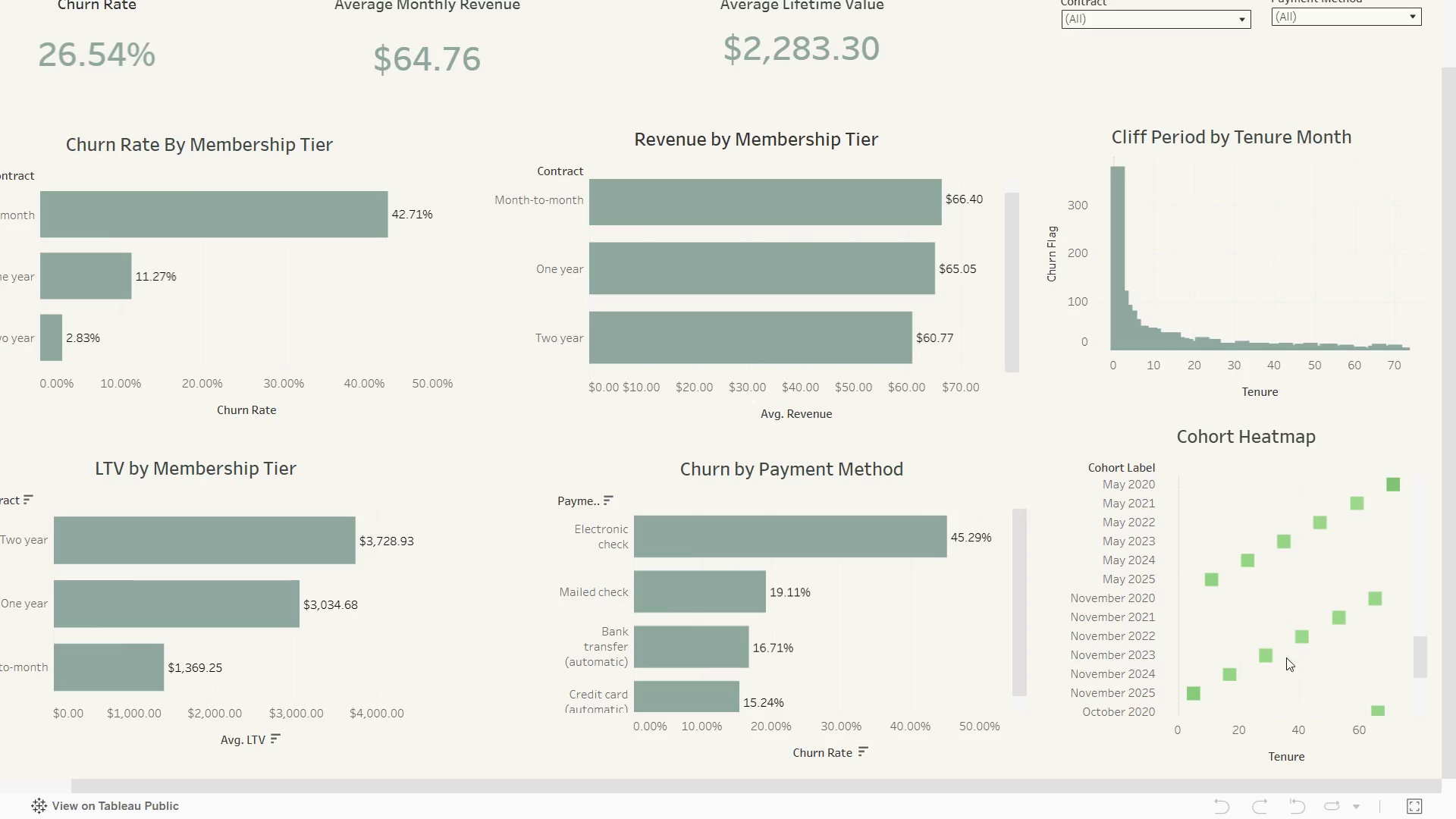 
left_click_drag(start_coordinate=[1423, 654], to_coordinate=[1404, 425])
 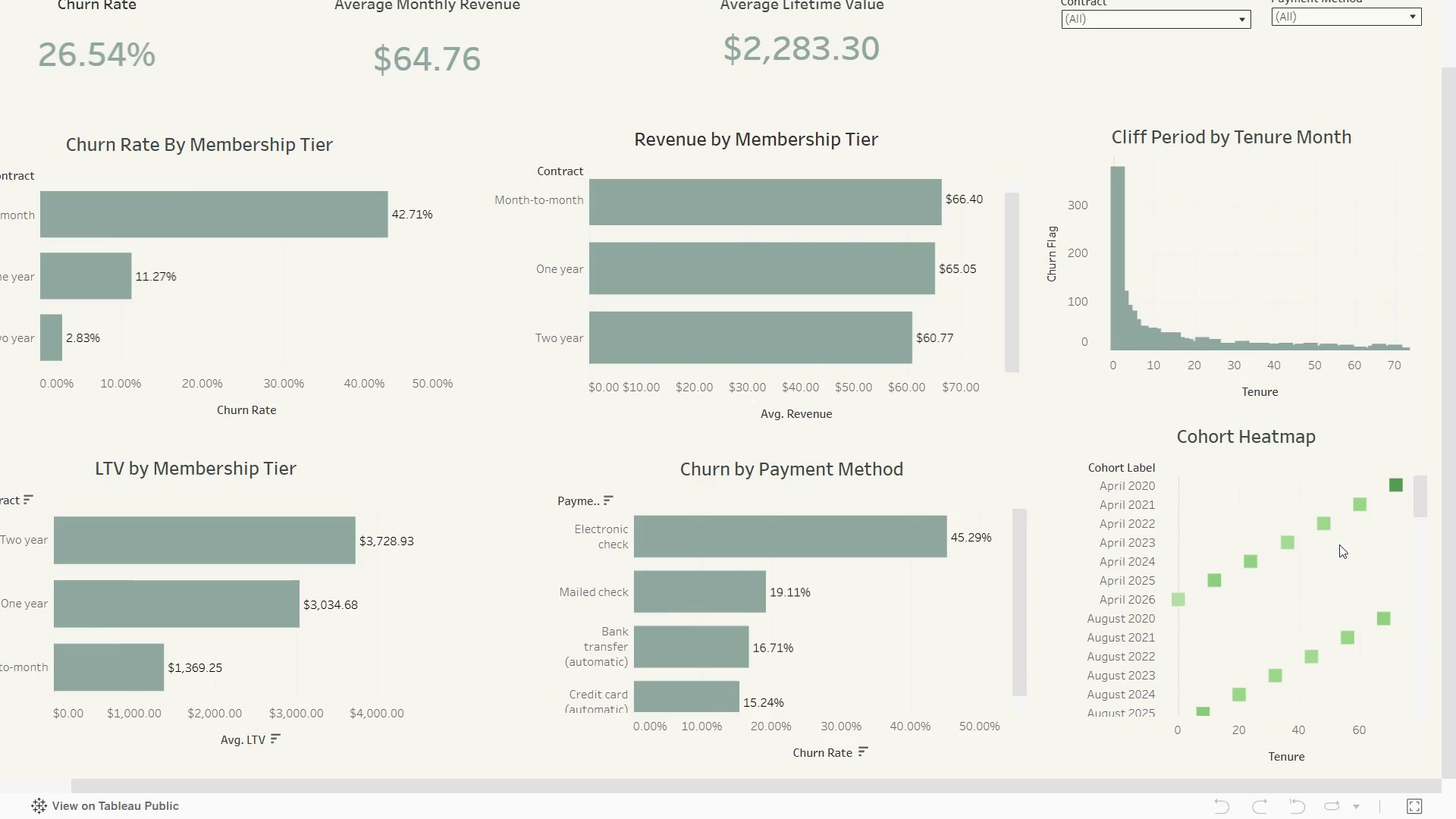 
scroll: coordinate [673, 456], scroll_direction: up, amount: 6.0
 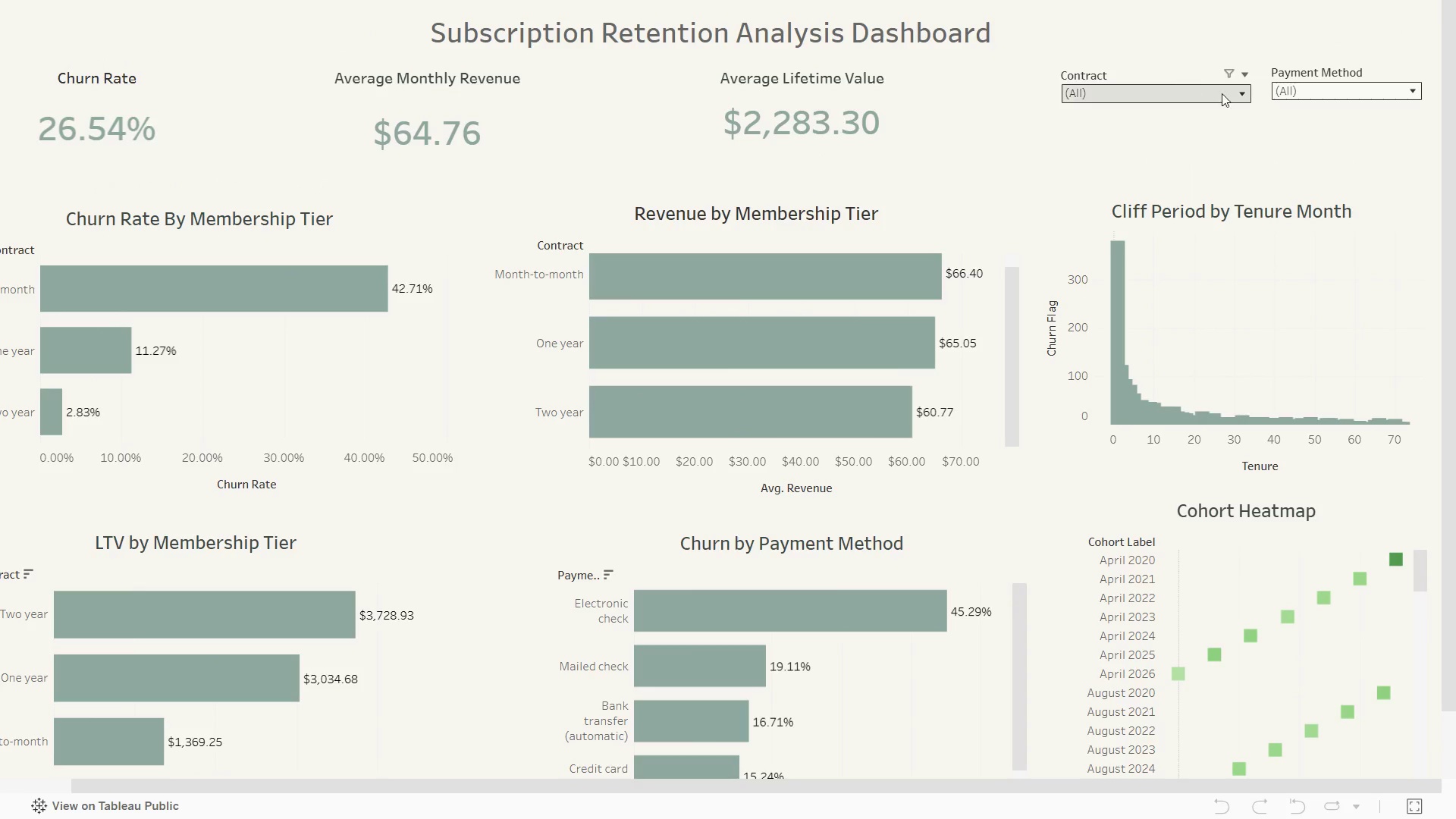 
left_click([1247, 94])
 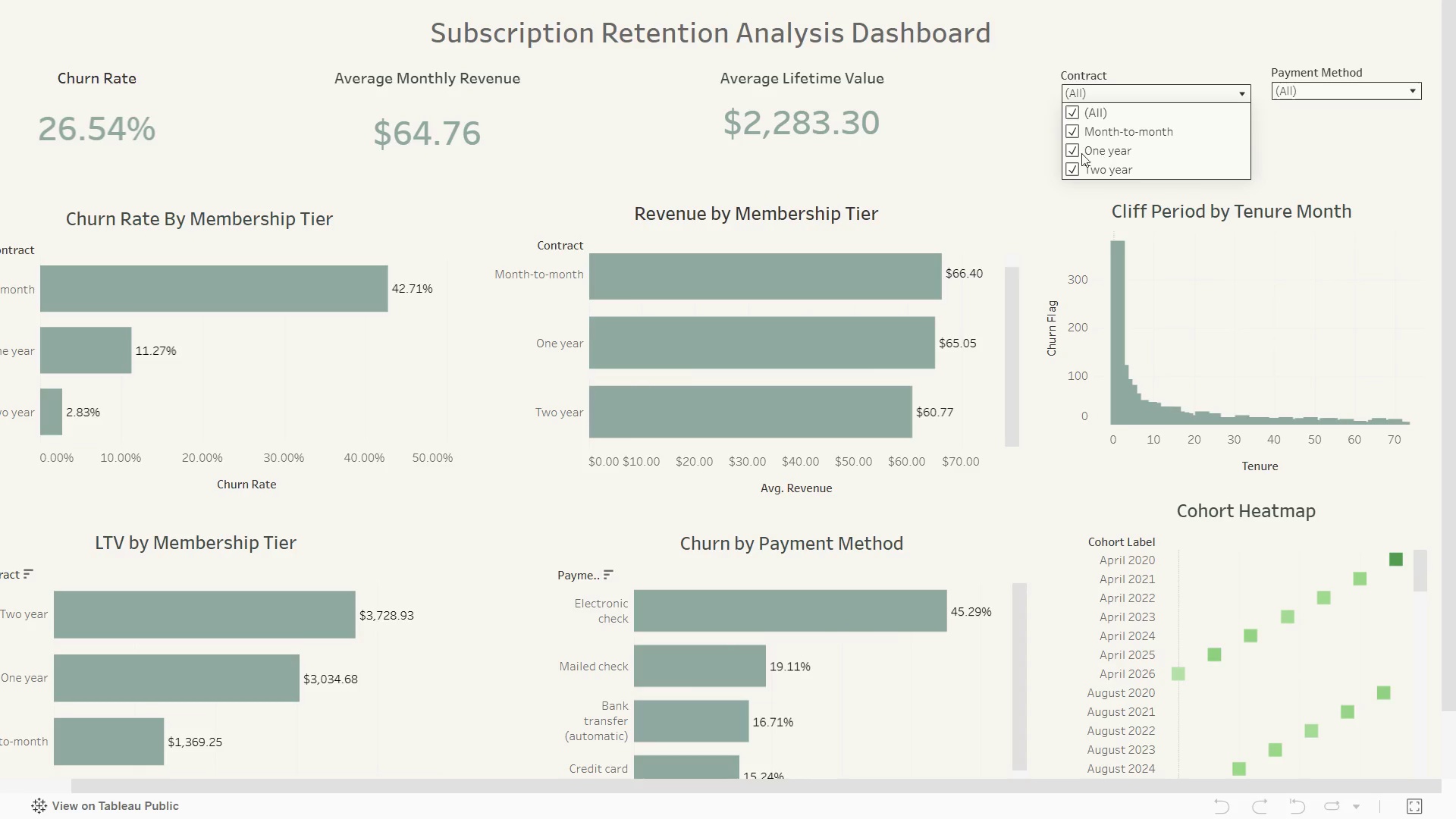 
left_click([1073, 152])
 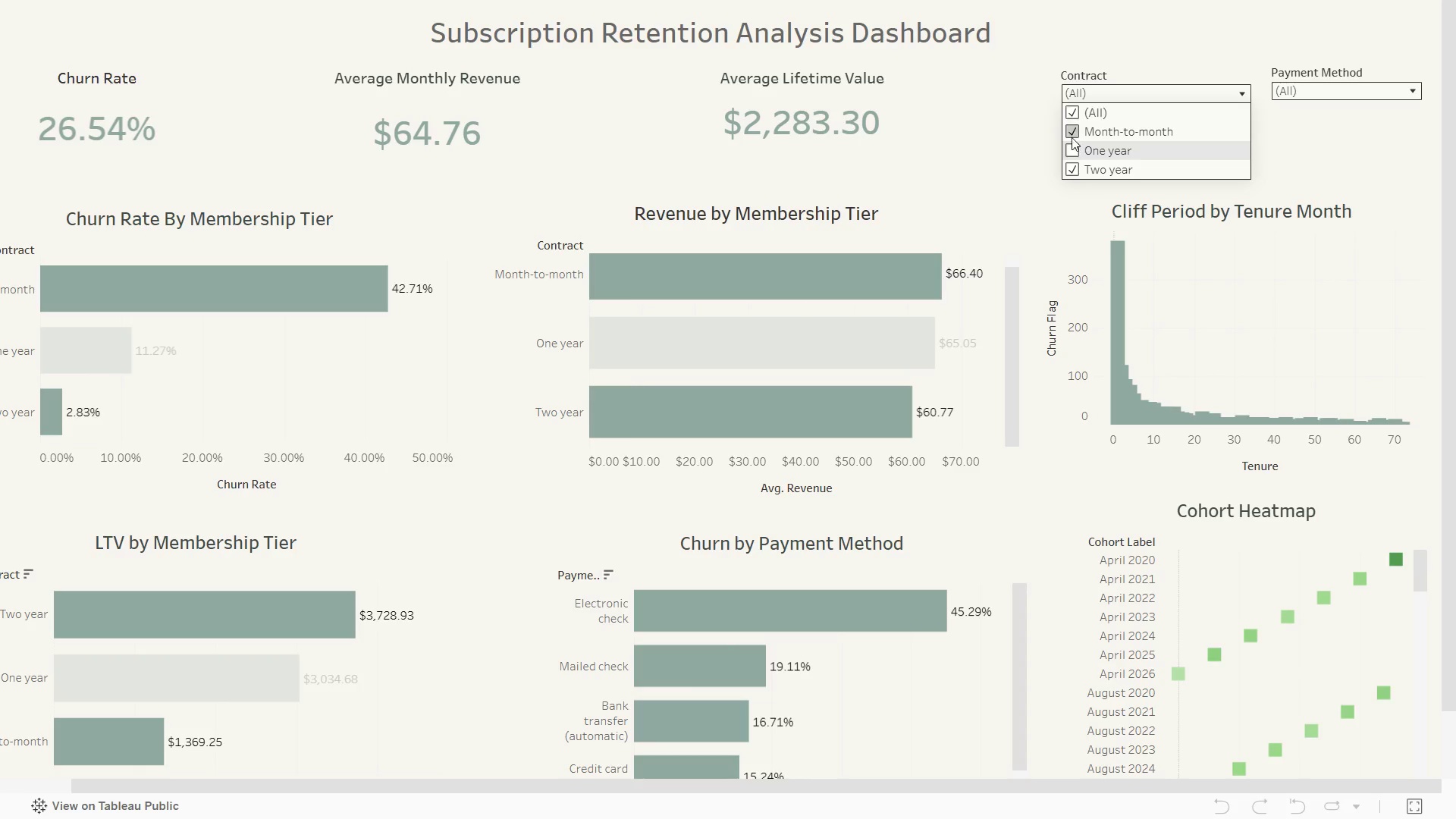 
left_click([1071, 133])
 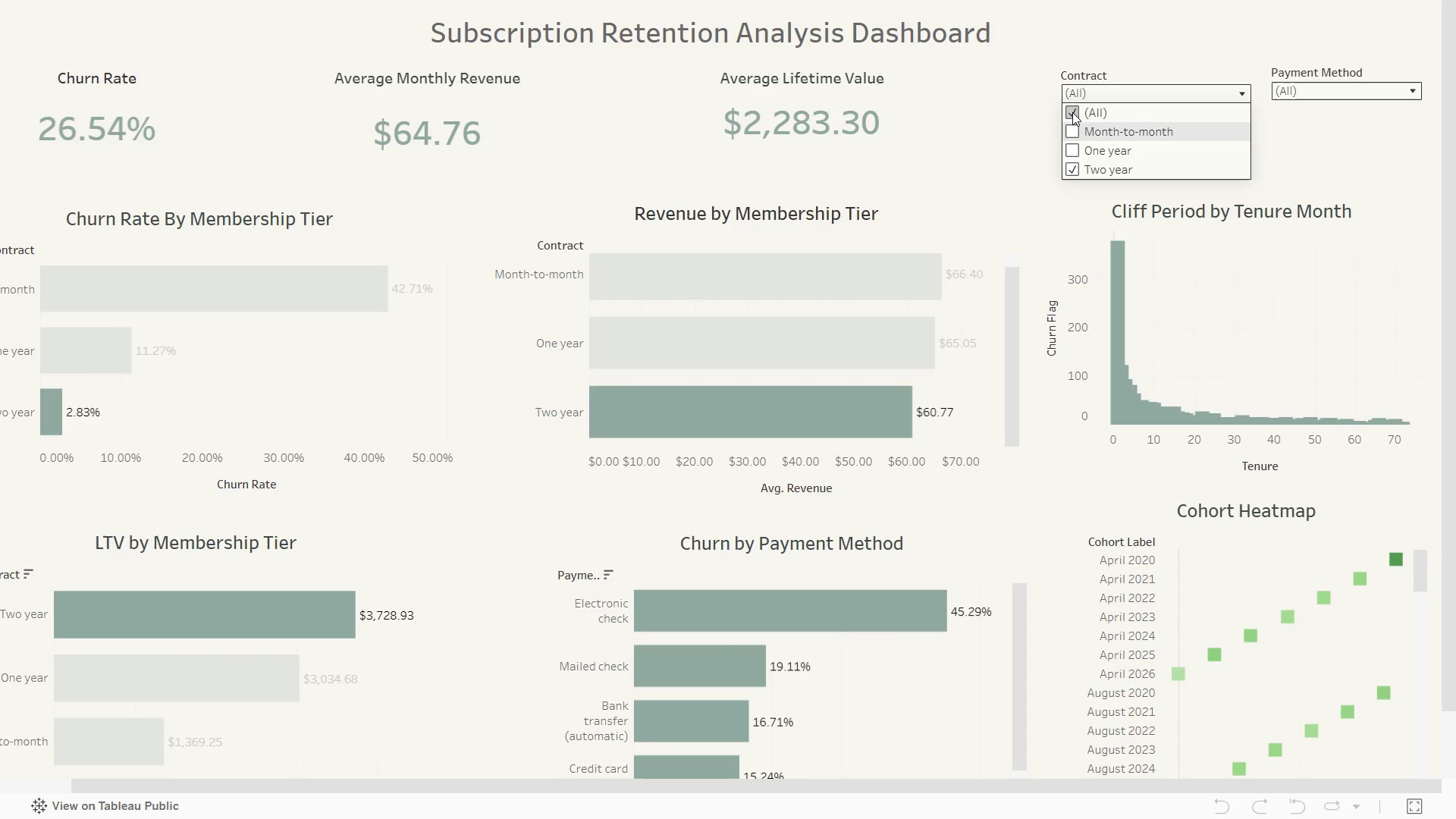 
left_click([1072, 108])
 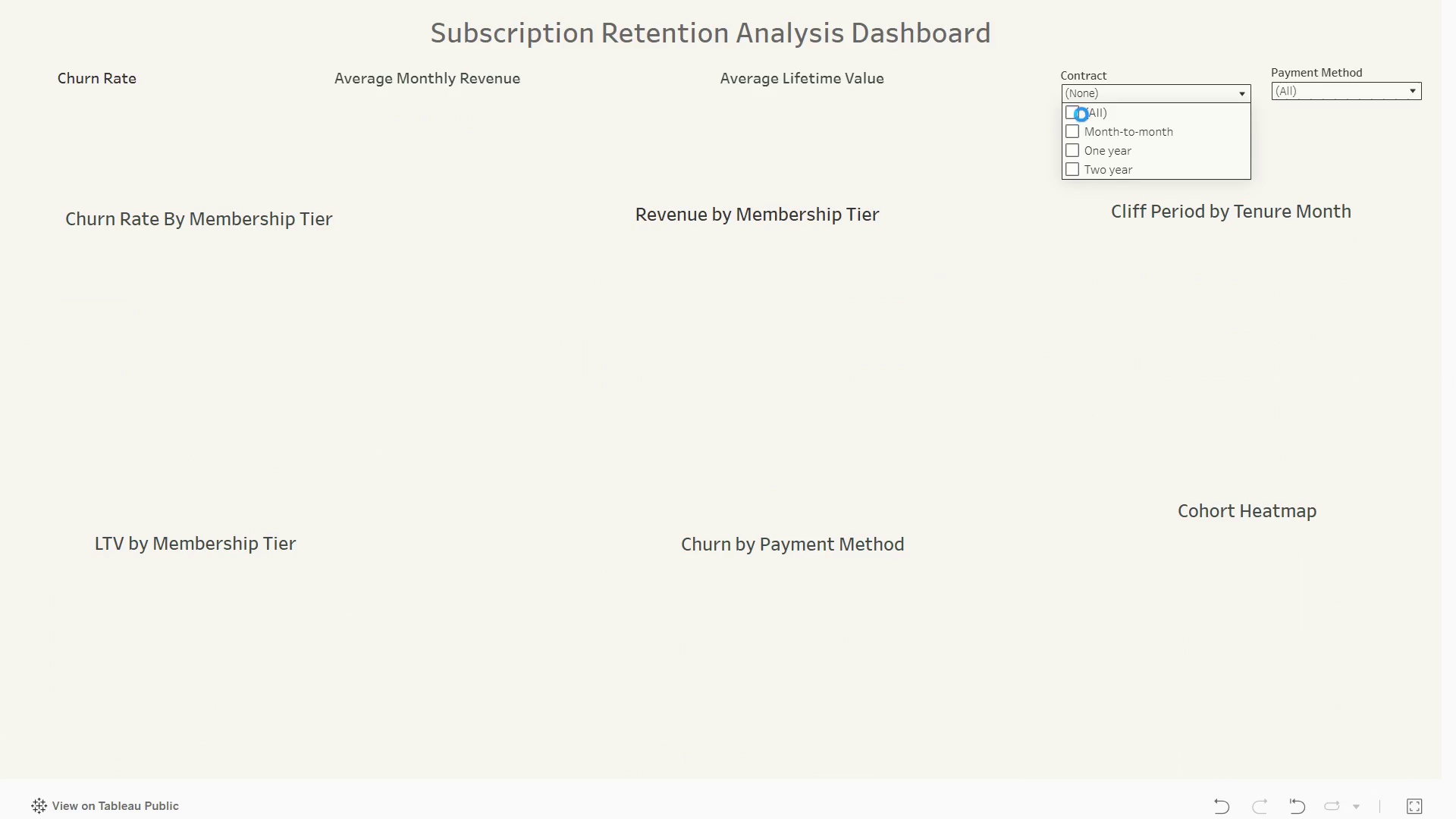 
left_click([1075, 112])
 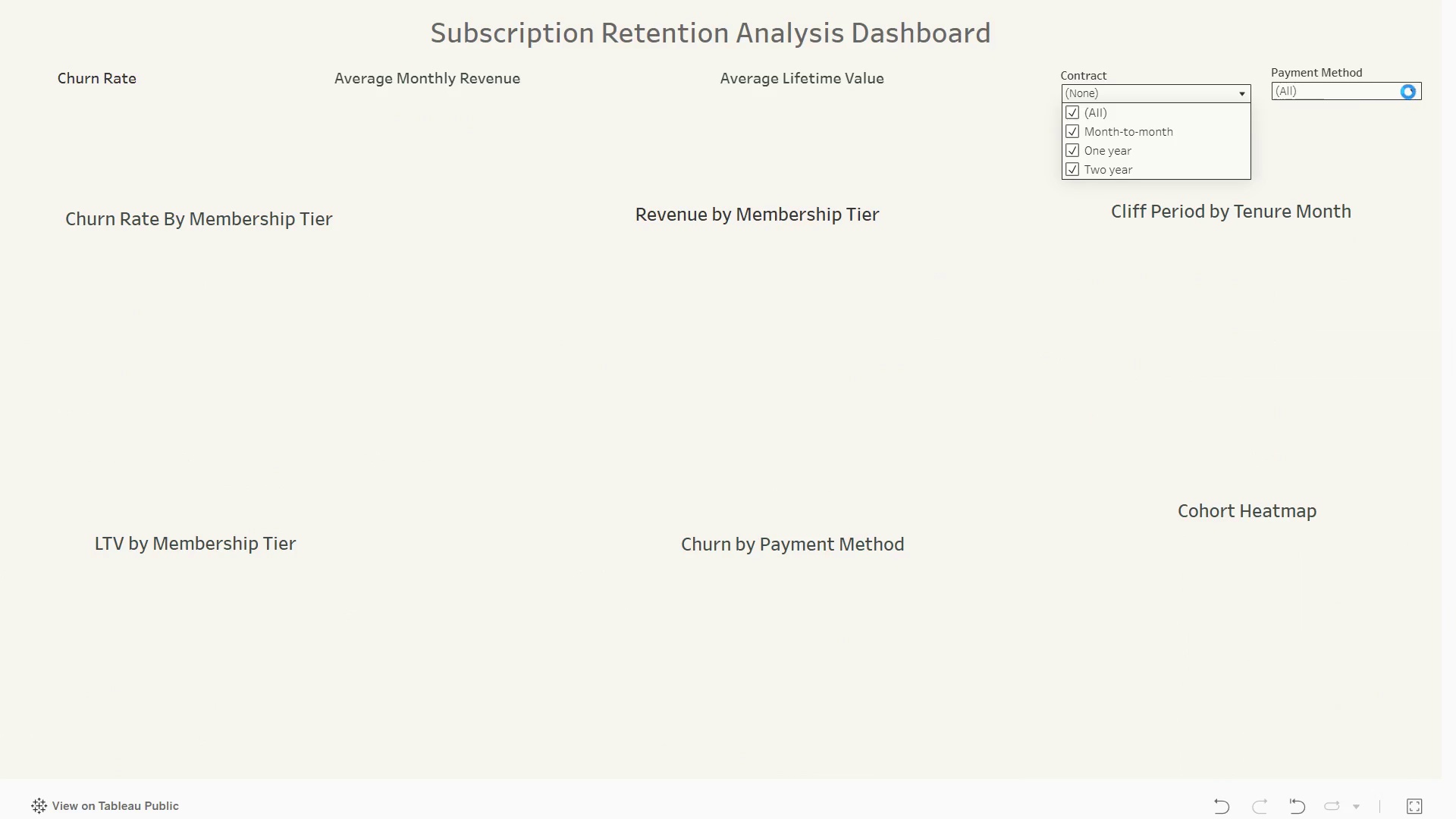 
left_click([1410, 91])
 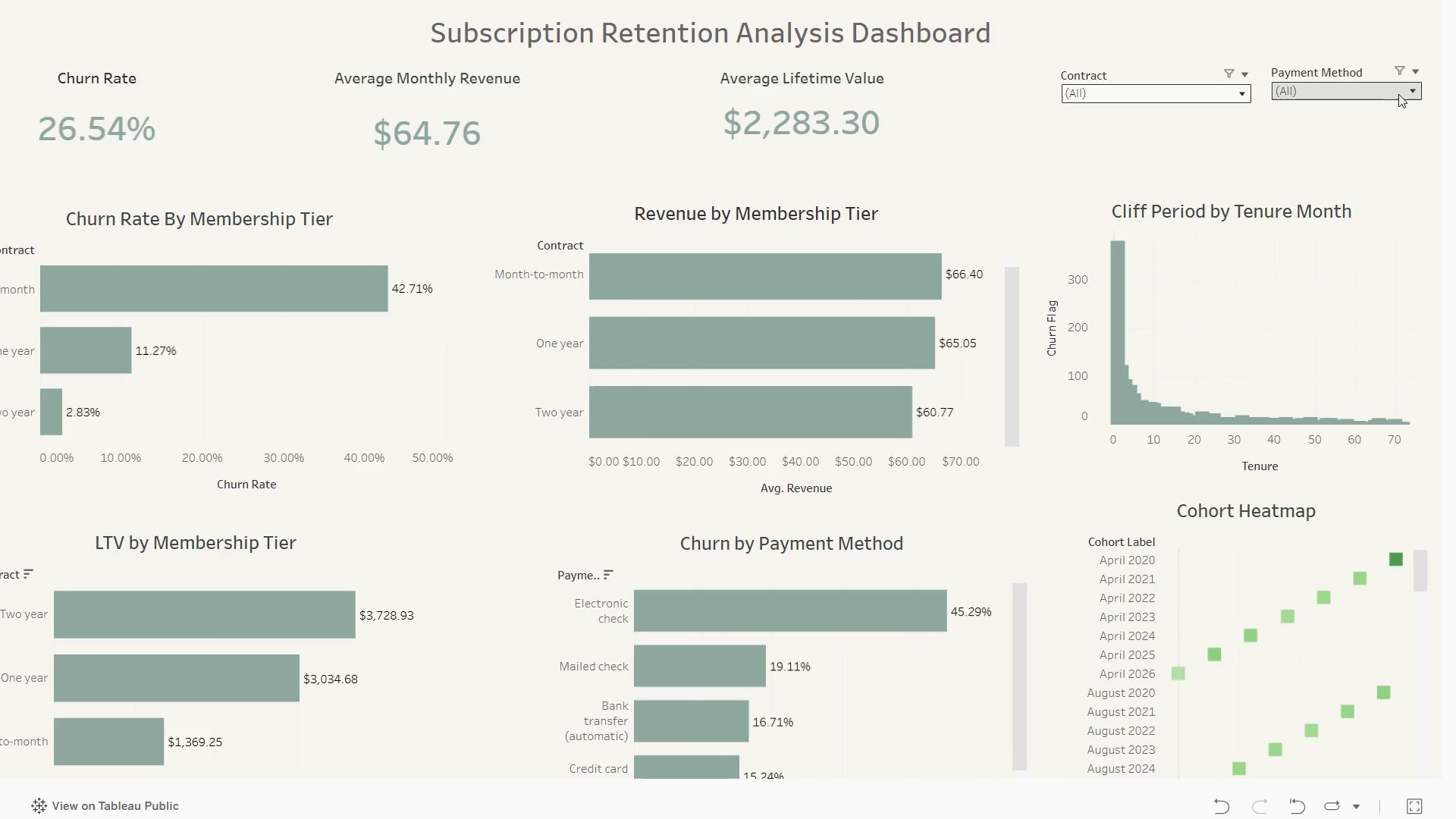 
left_click([1404, 89])
 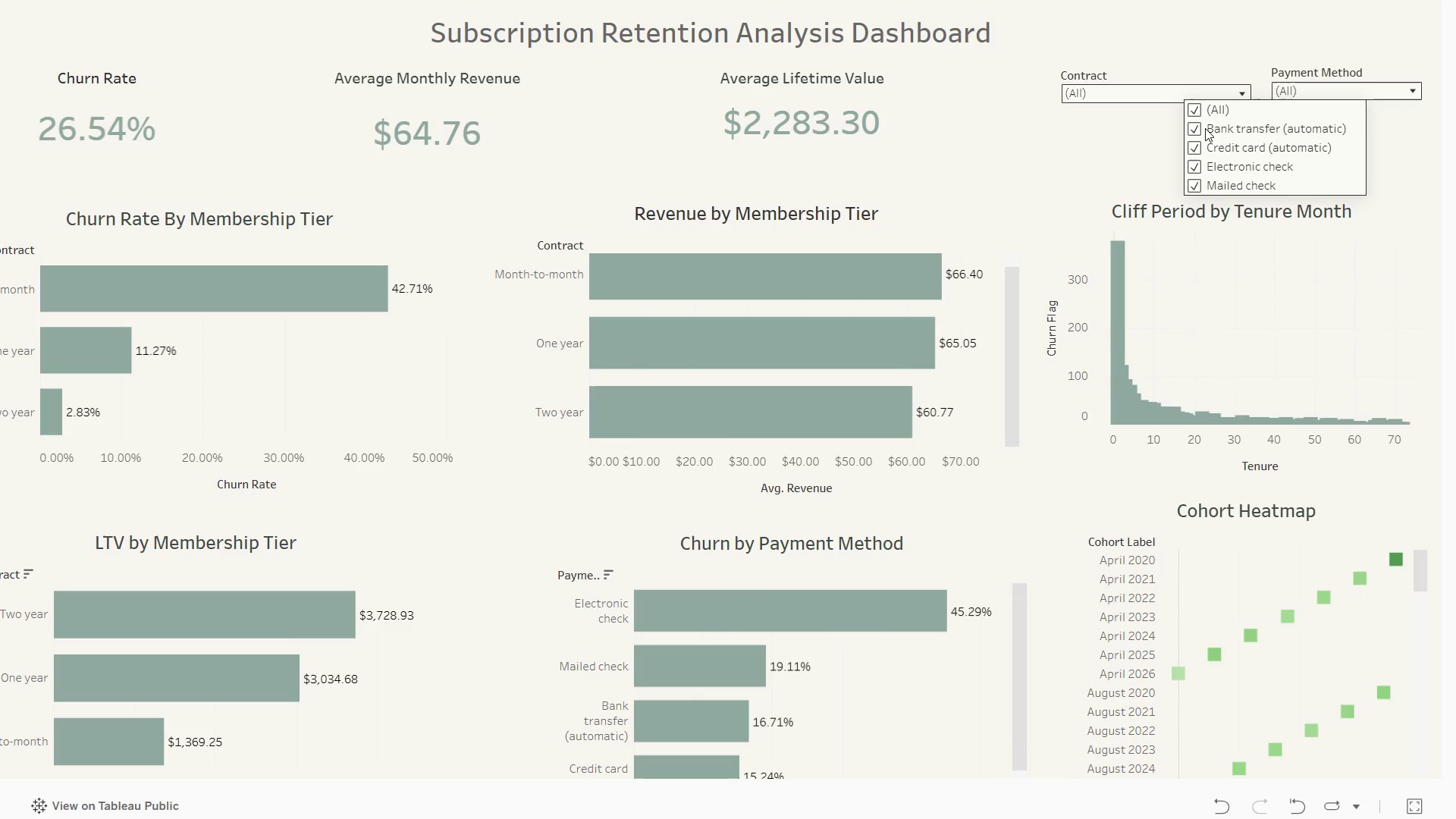 
left_click([1205, 128])
 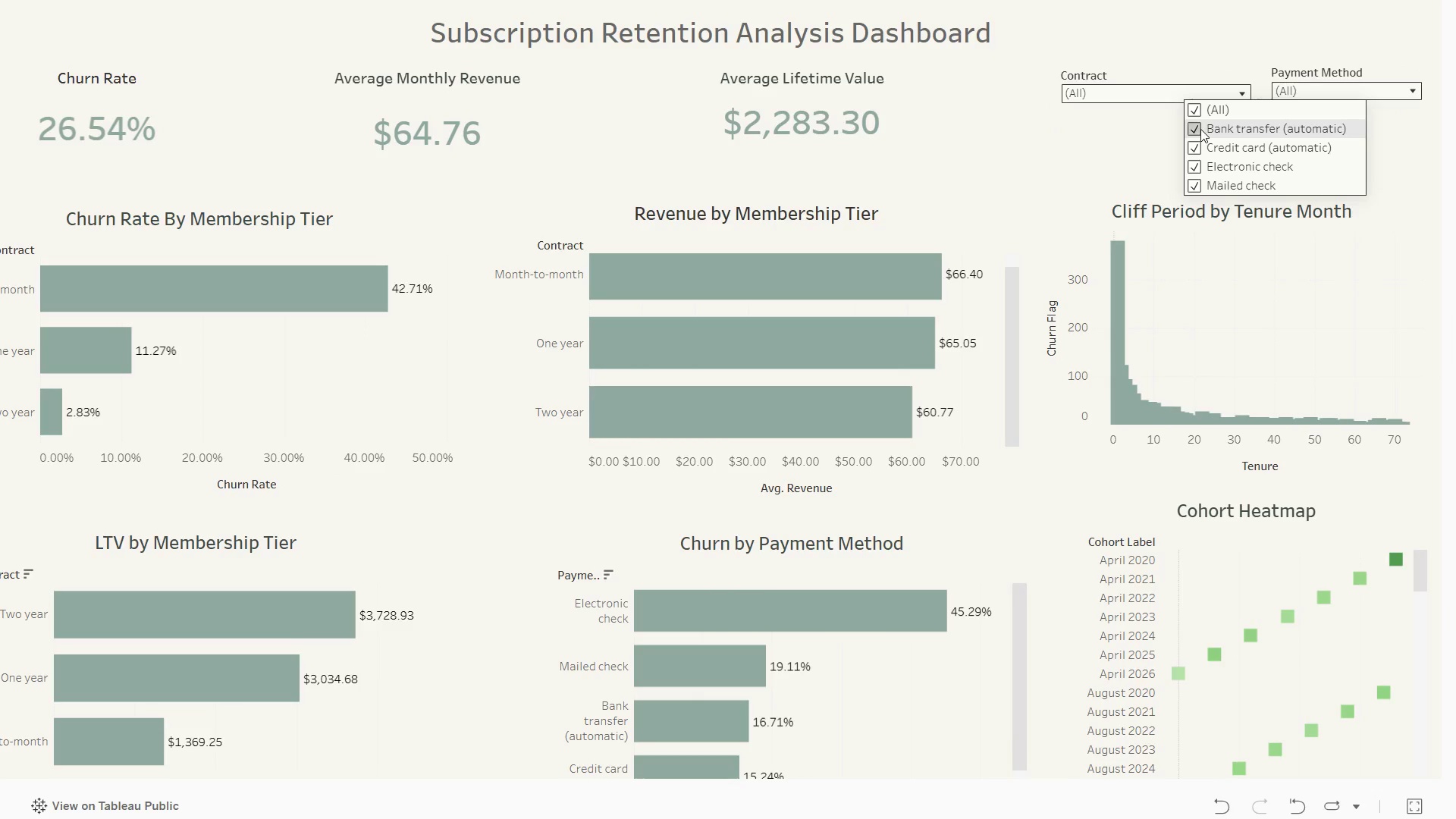 
left_click([1200, 129])
 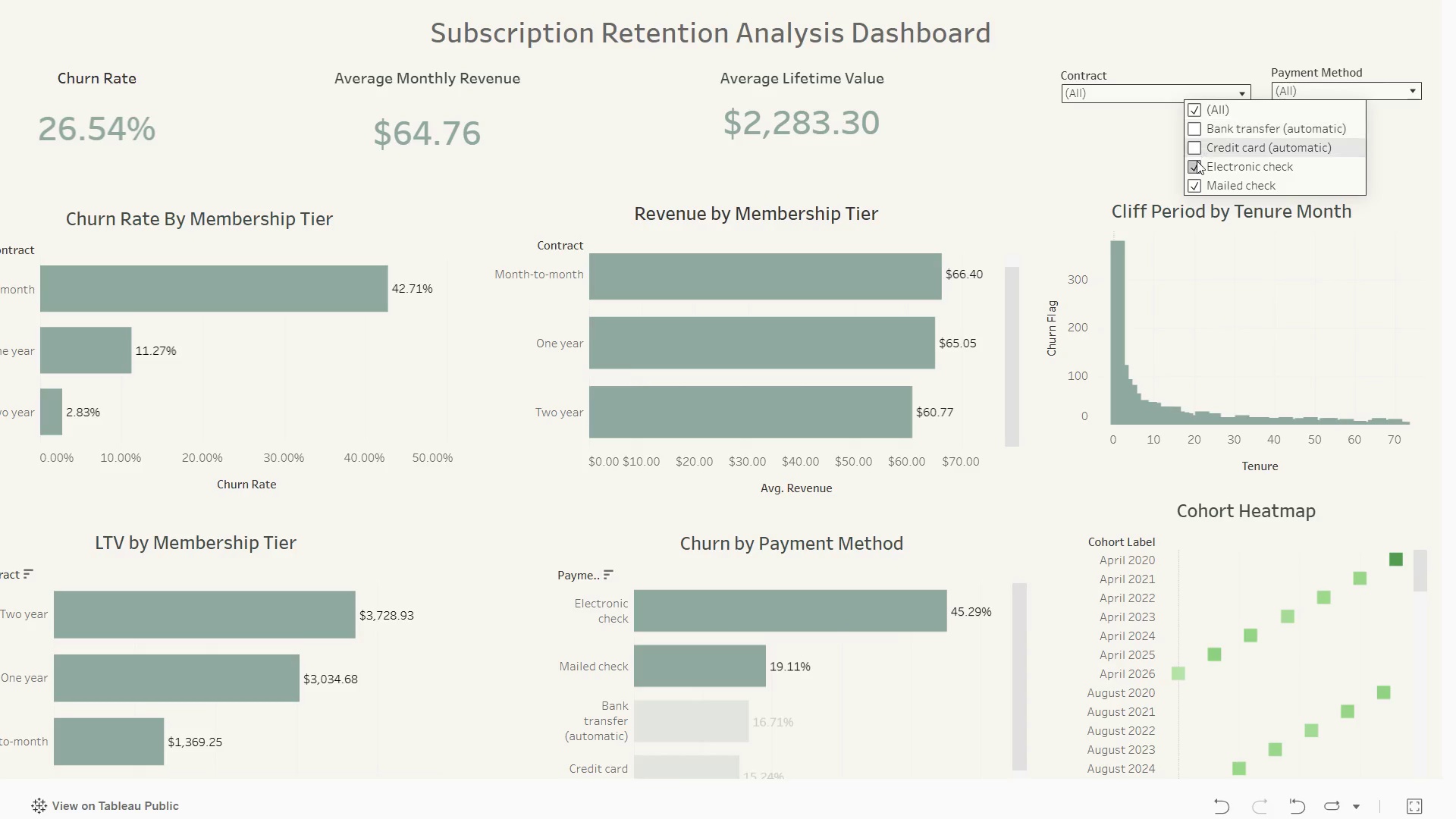 
left_click([1196, 165])
 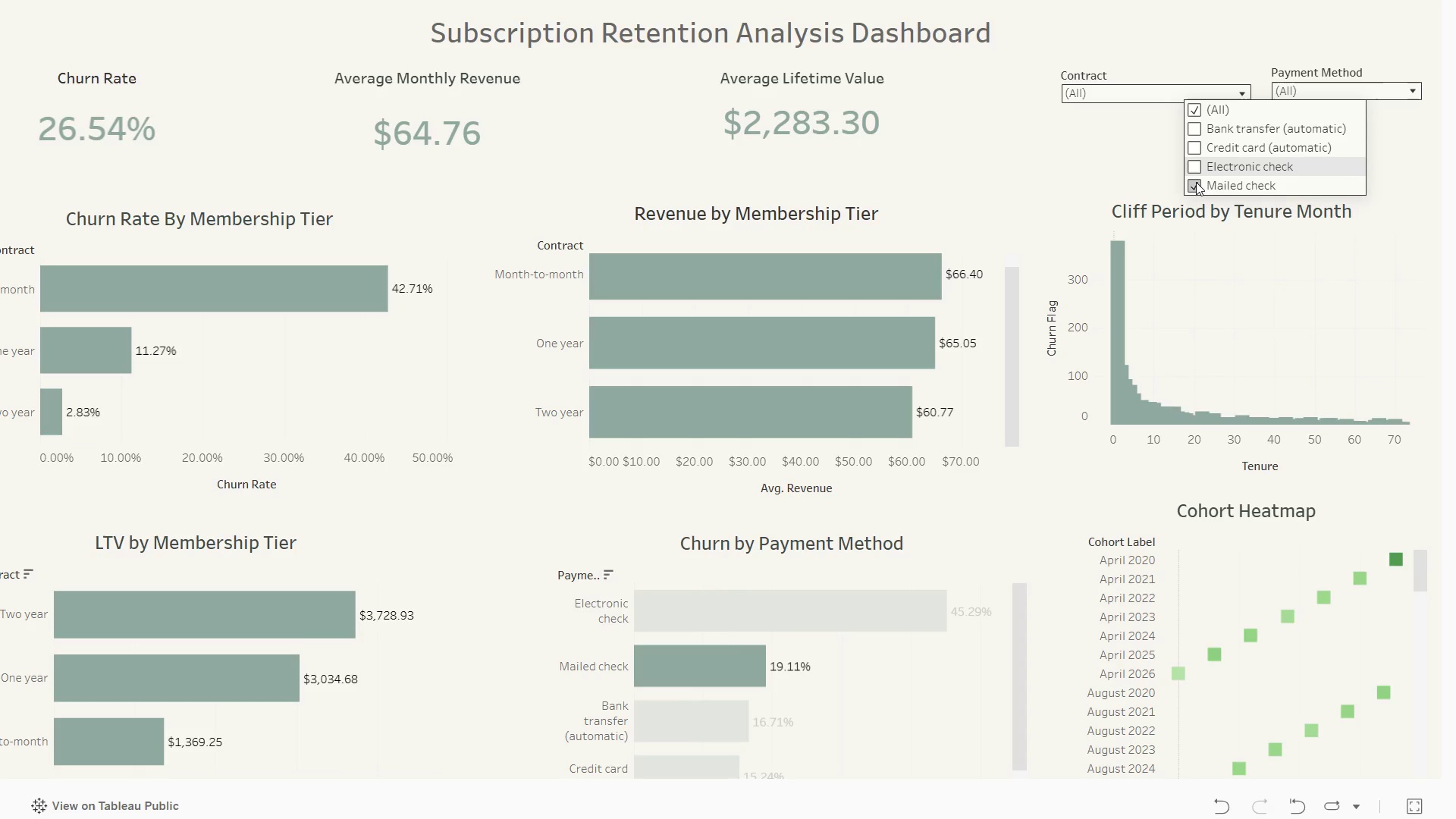 
left_click([1196, 182])
 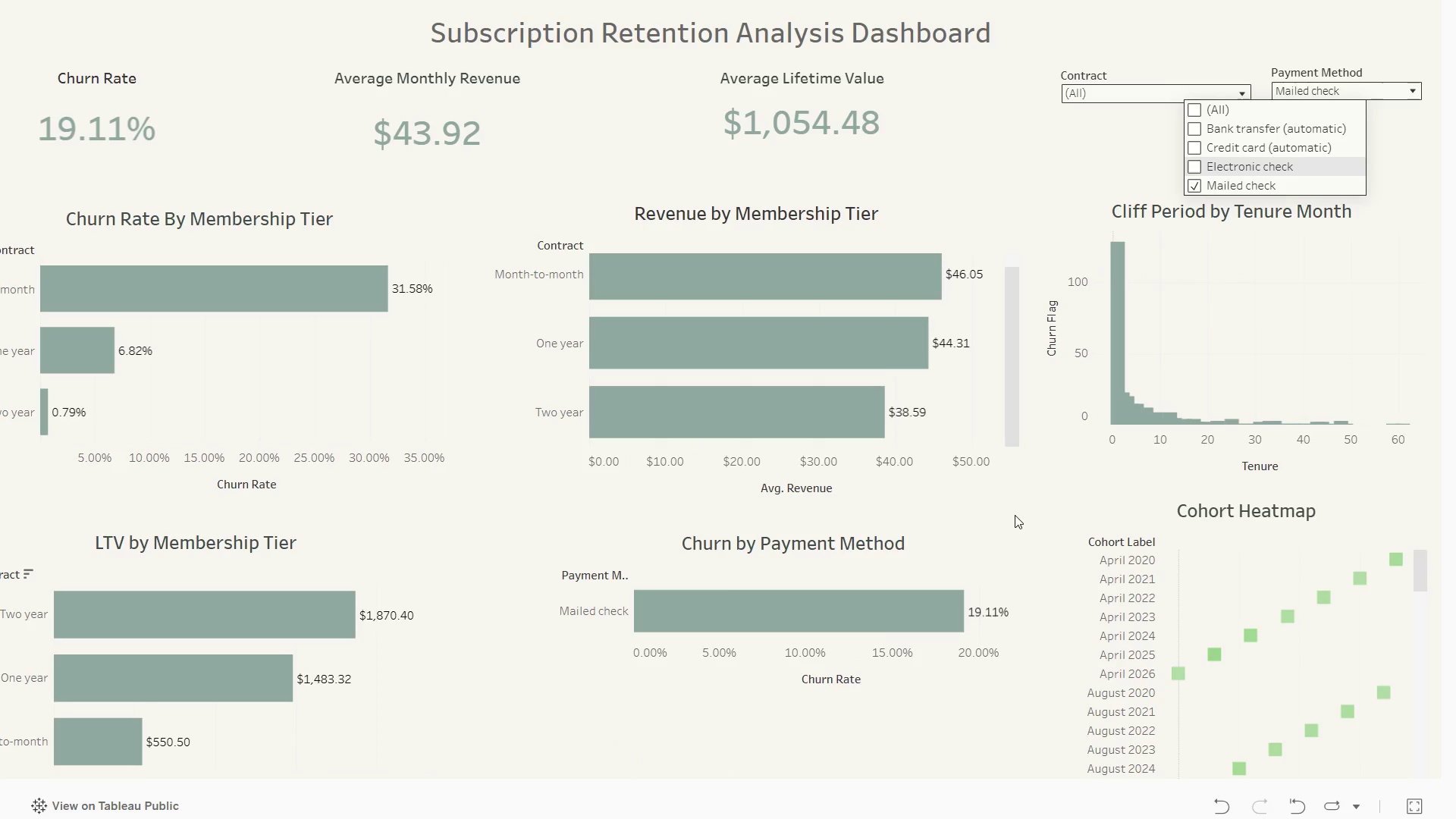 
wait(9.16)
 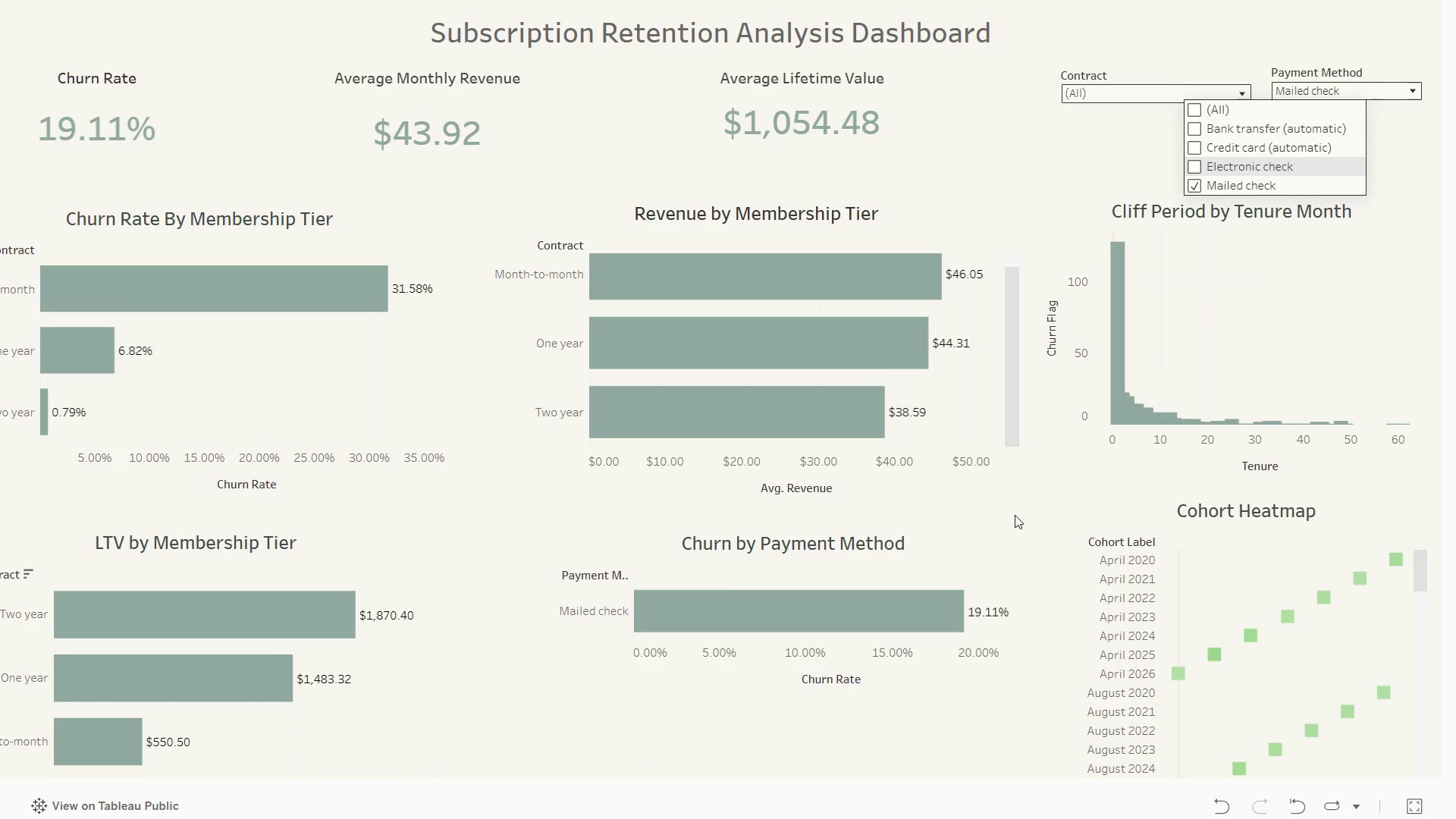 
scroll: coordinate [1015, 515], scroll_direction: down, amount: 4.0
 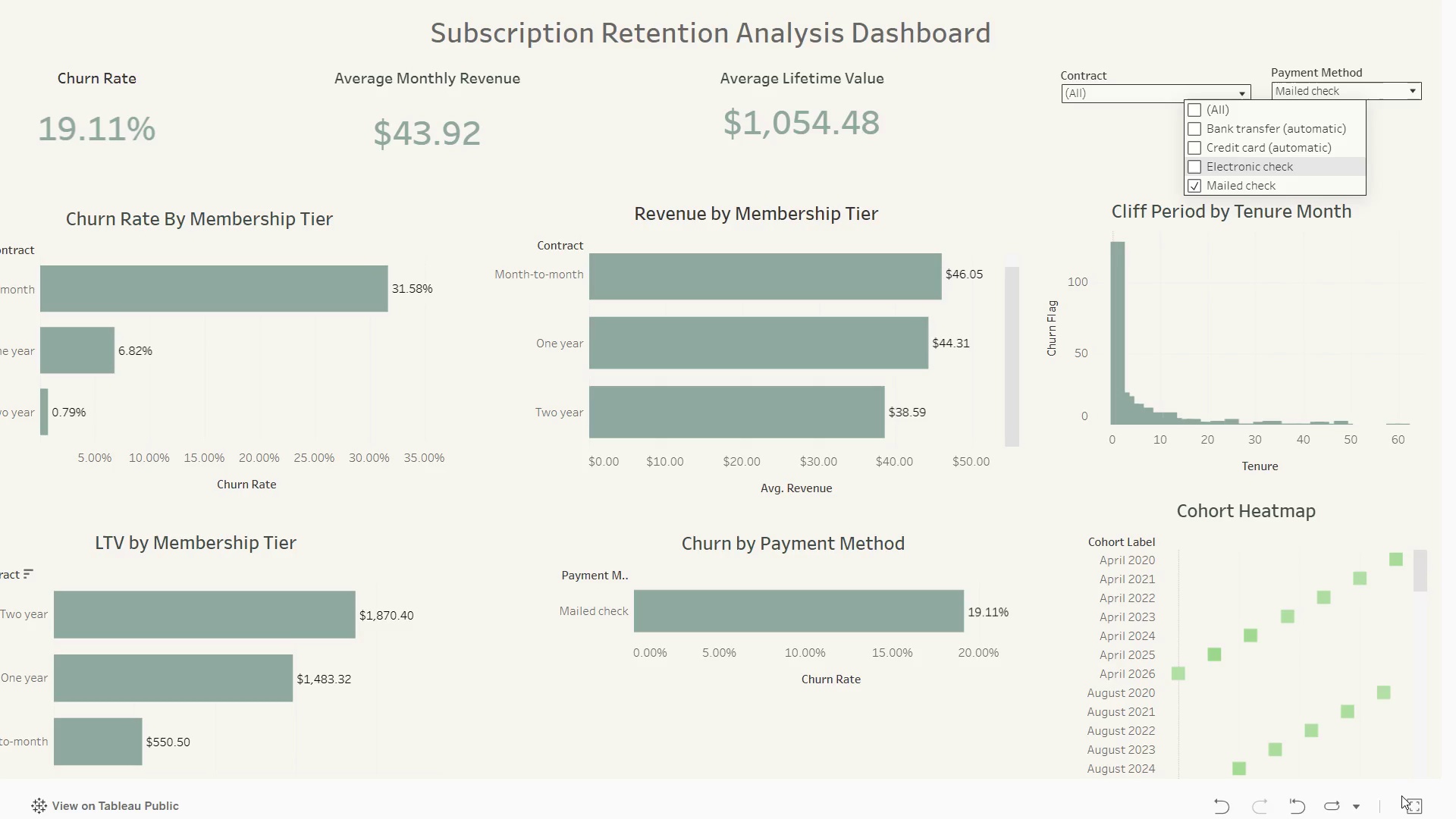 
left_click([1414, 804])
 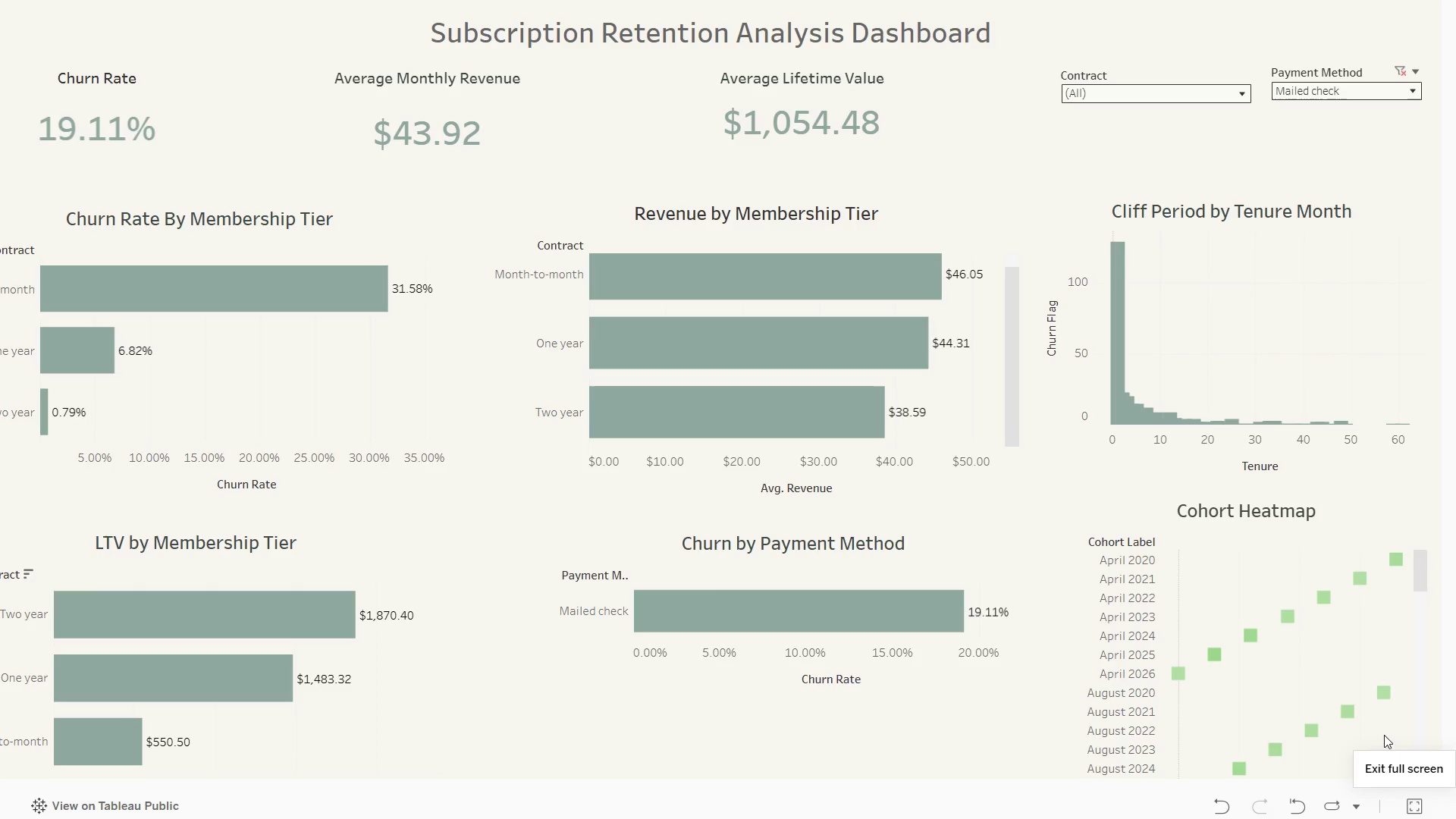 
left_click([1415, 805])
 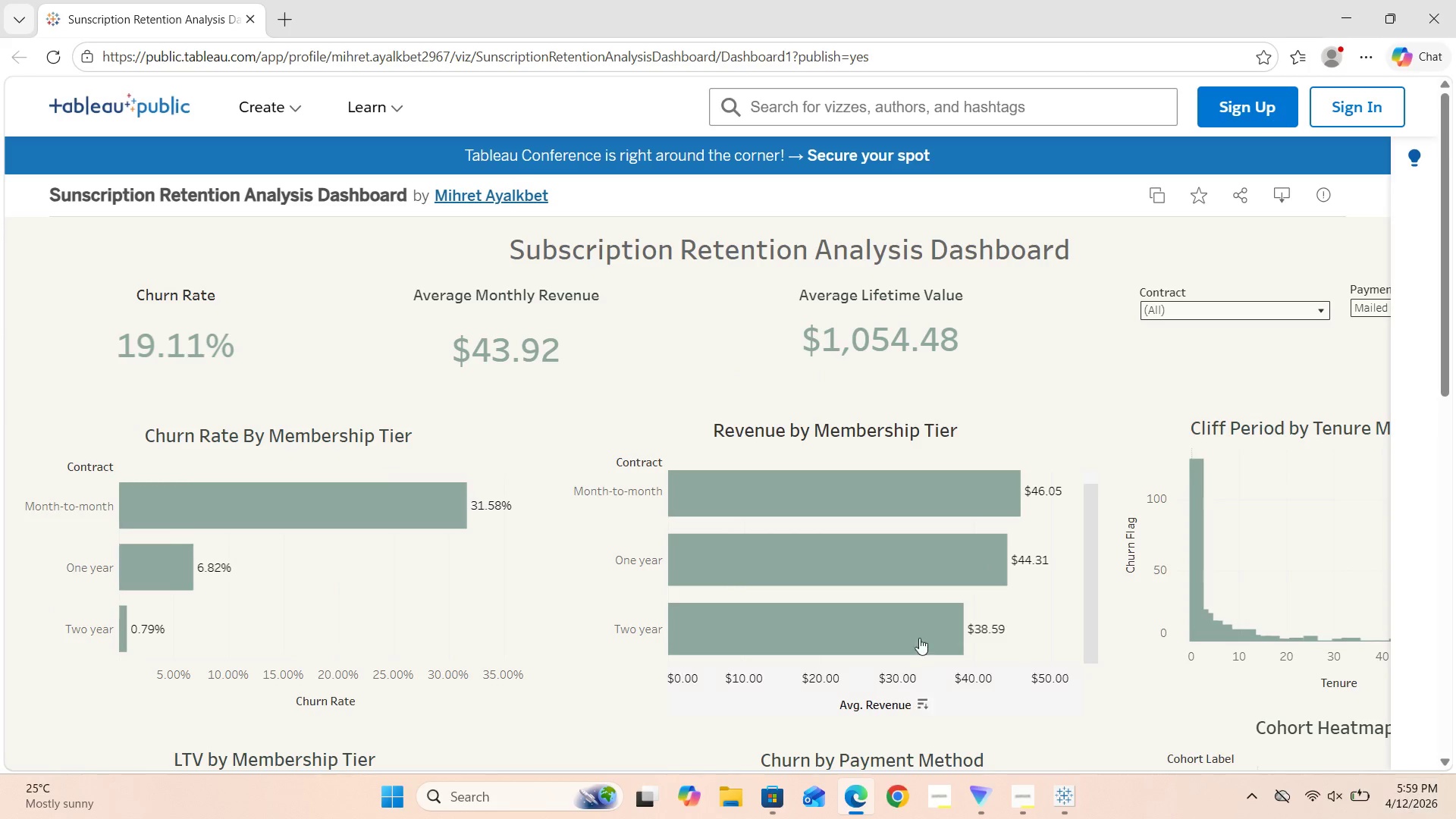 
scroll: coordinate [858, 570], scroll_direction: down, amount: 11.0
 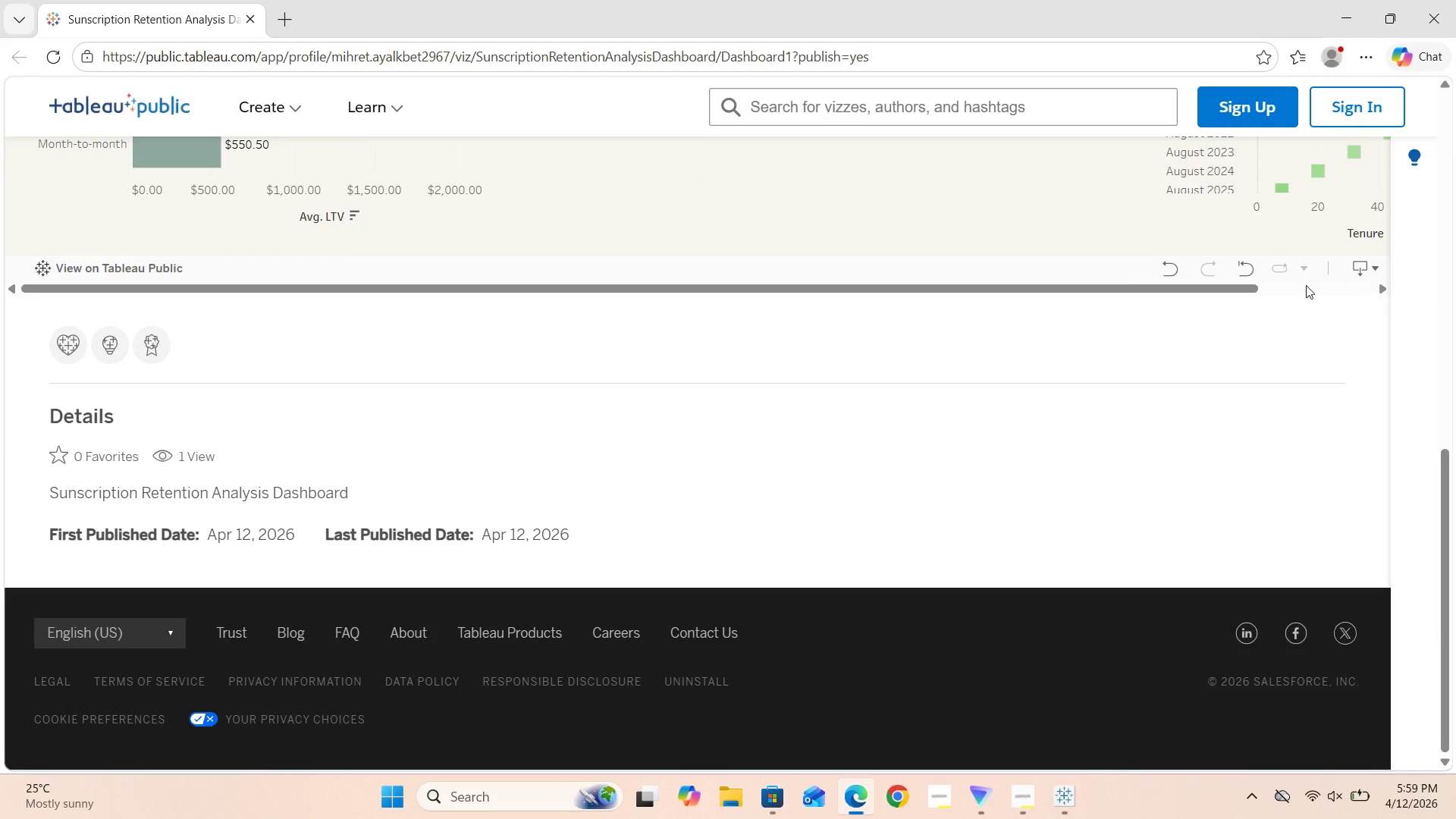 
left_click_drag(start_coordinate=[1147, 286], to_coordinate=[1410, 312])
 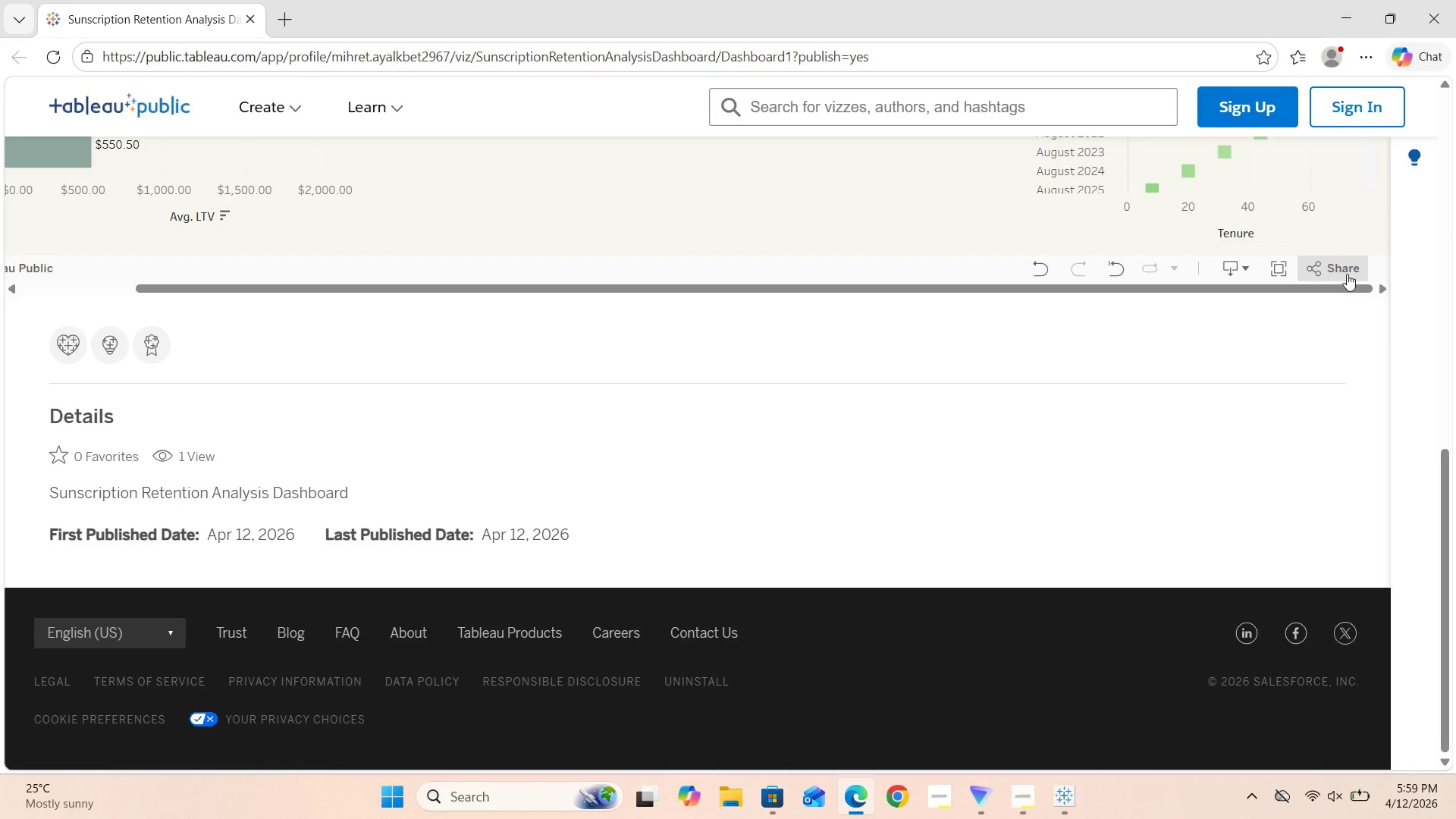 
left_click([1347, 270])
 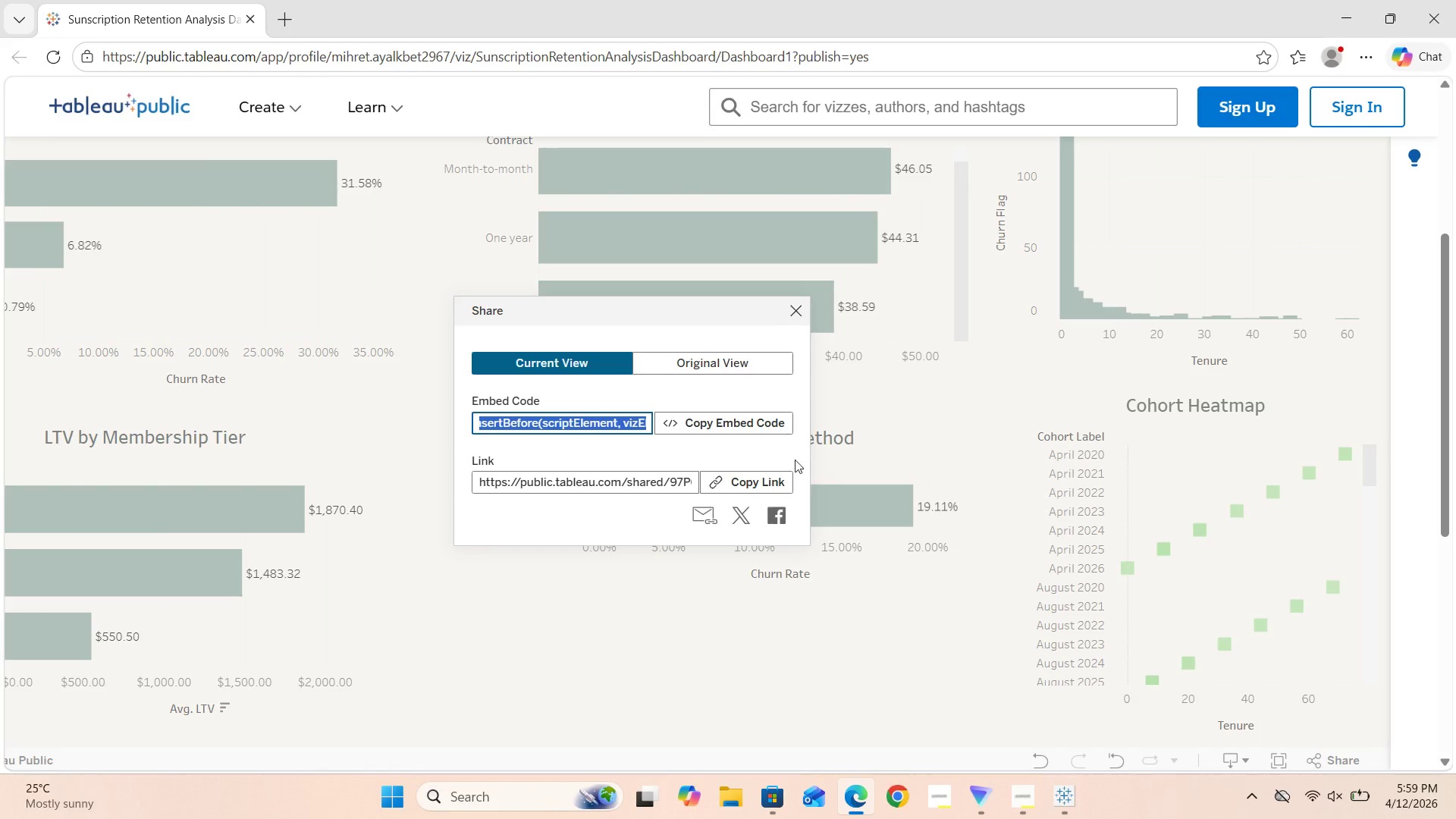 
wait(5.26)
 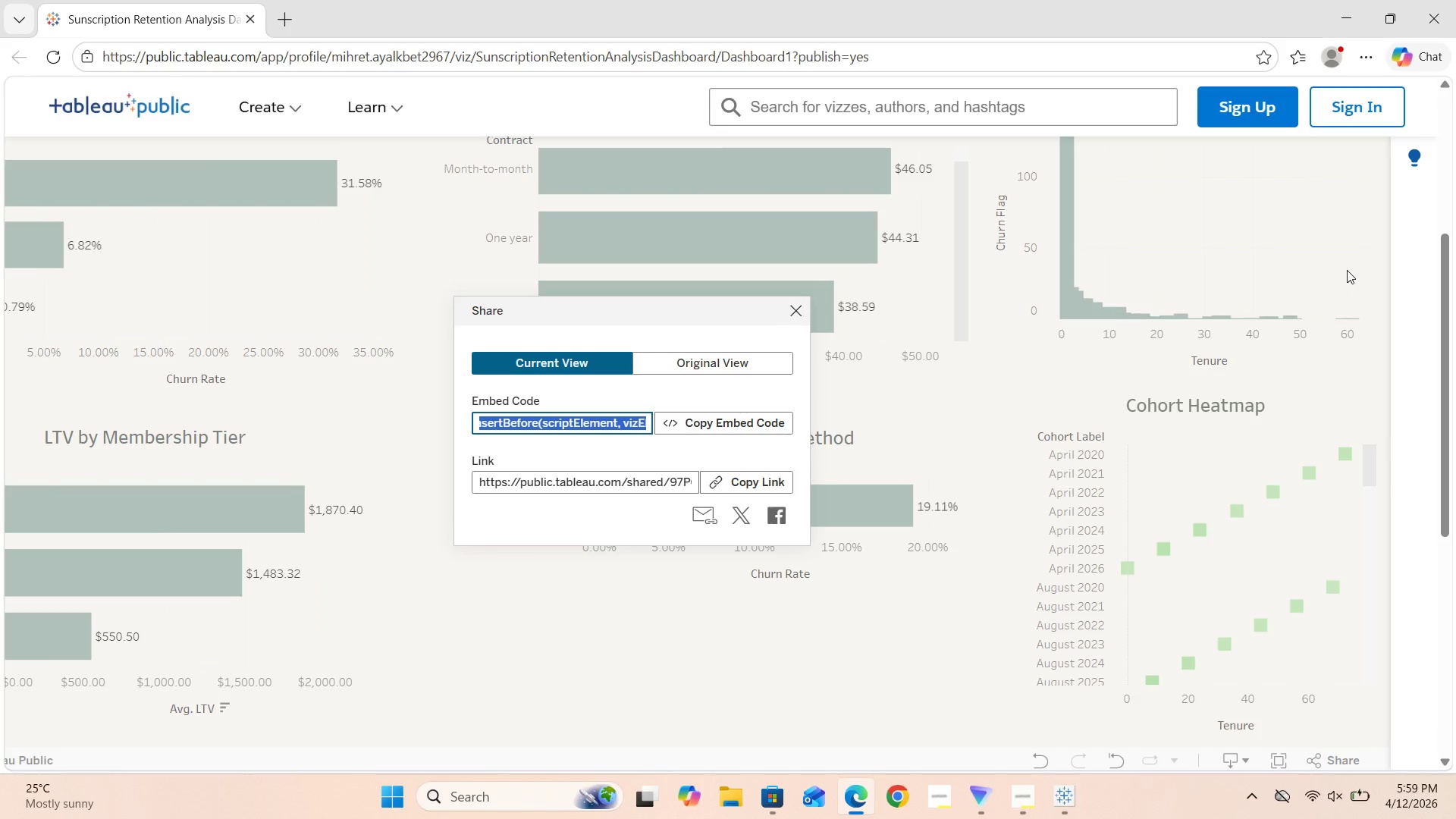 
left_click([770, 484])
 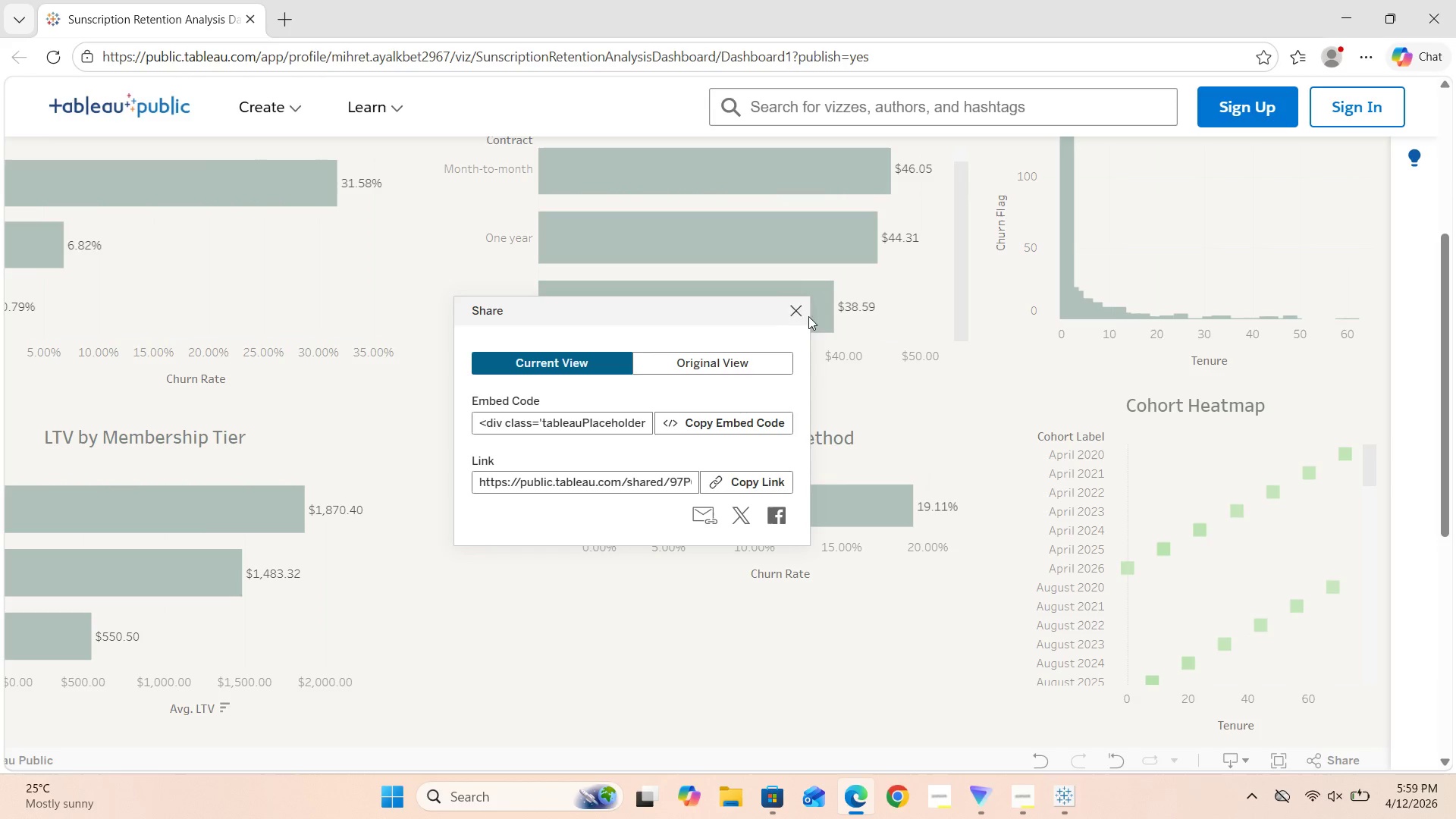 
left_click([800, 307])
 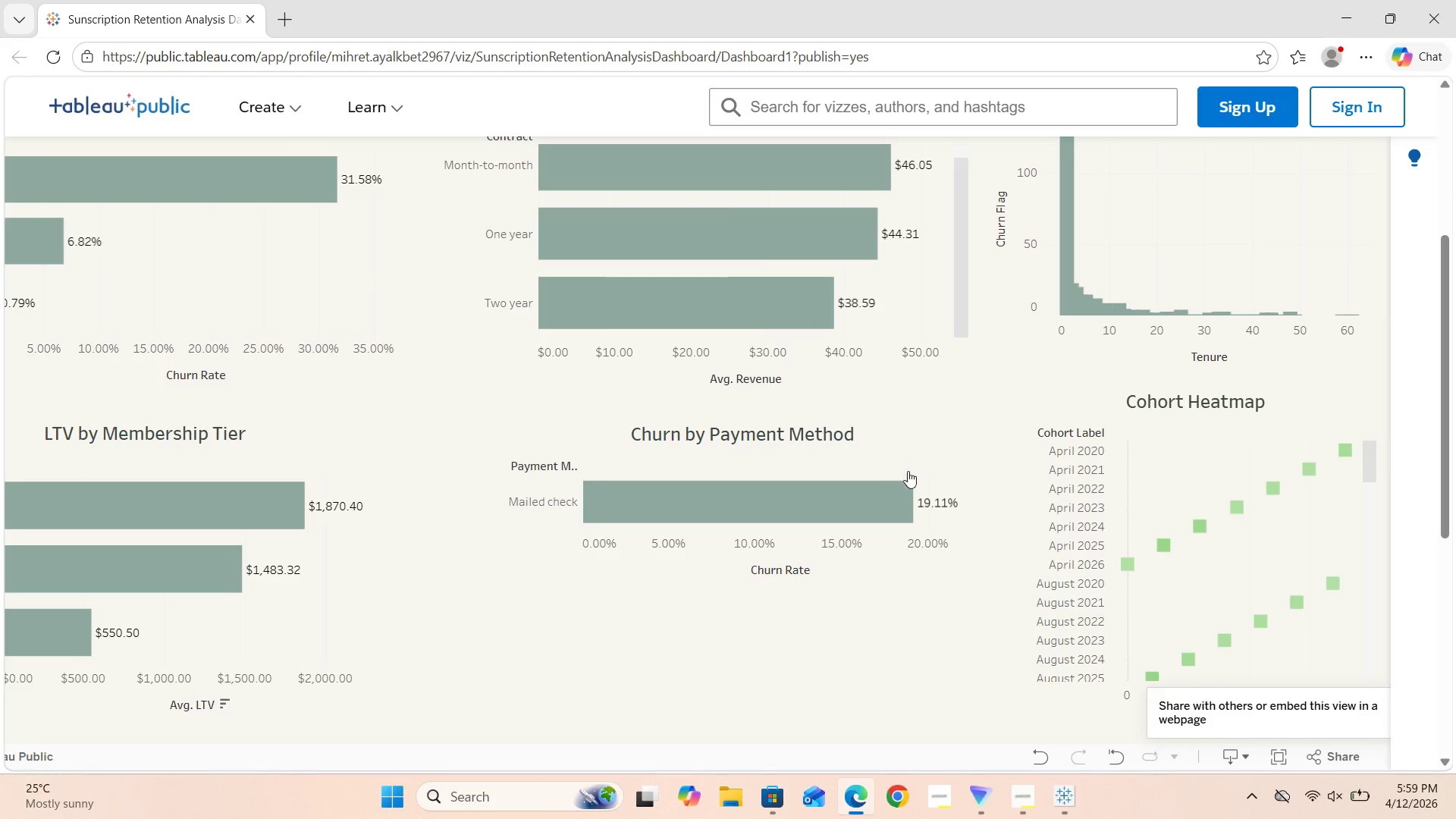 
scroll: coordinate [908, 504], scroll_direction: up, amount: 8.0
 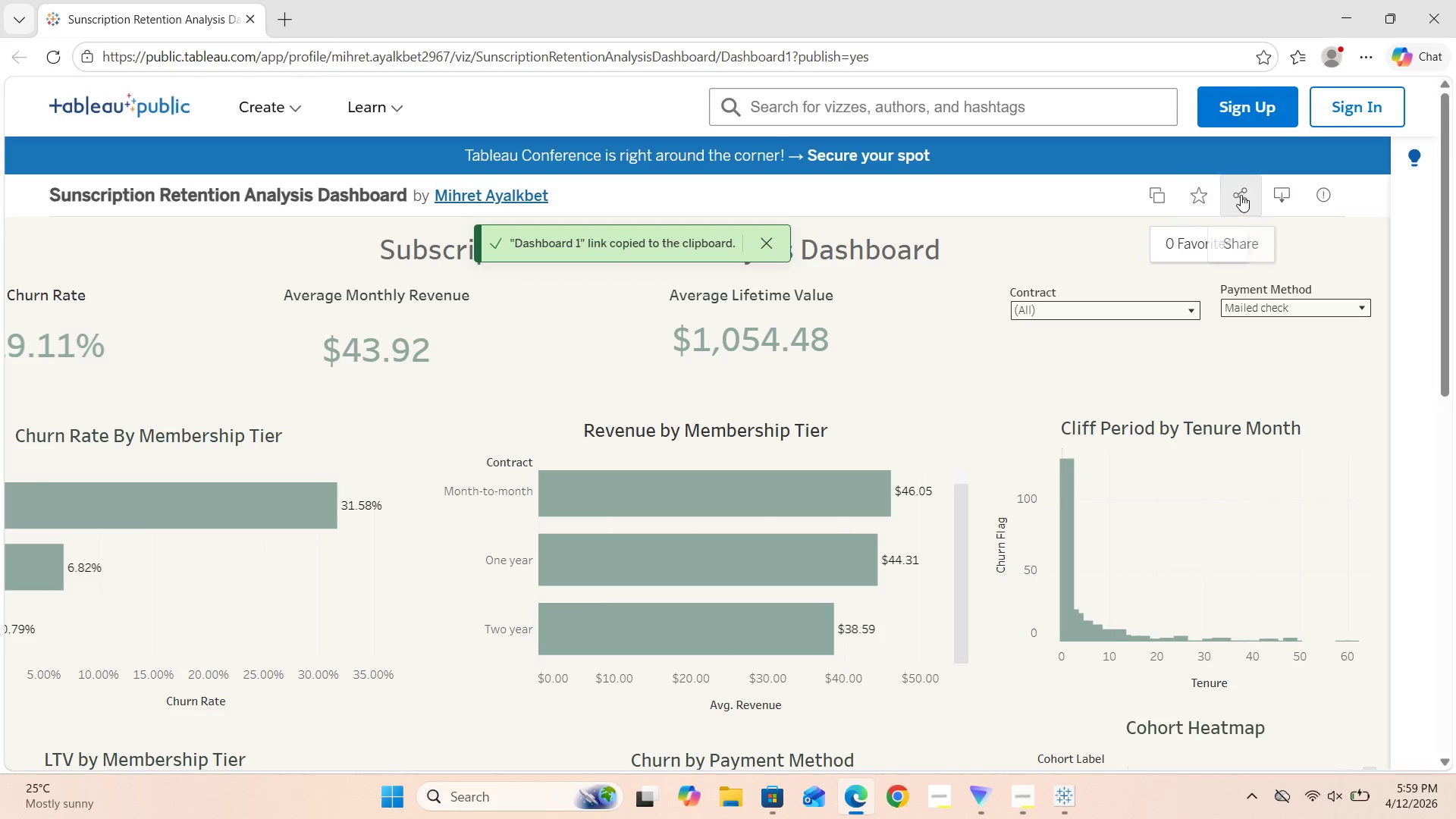 
left_click([1271, 190])
 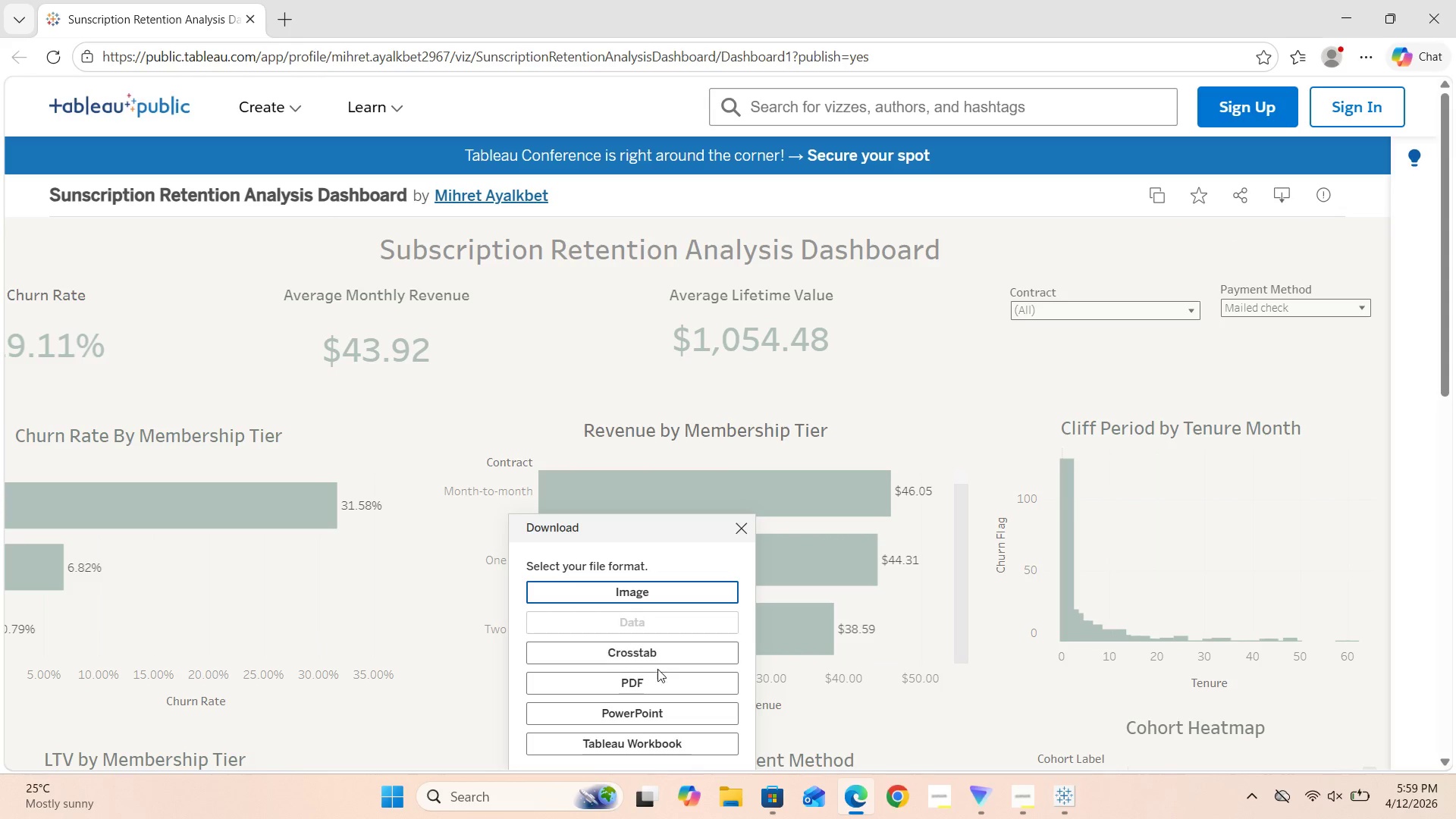 
left_click([656, 676])
 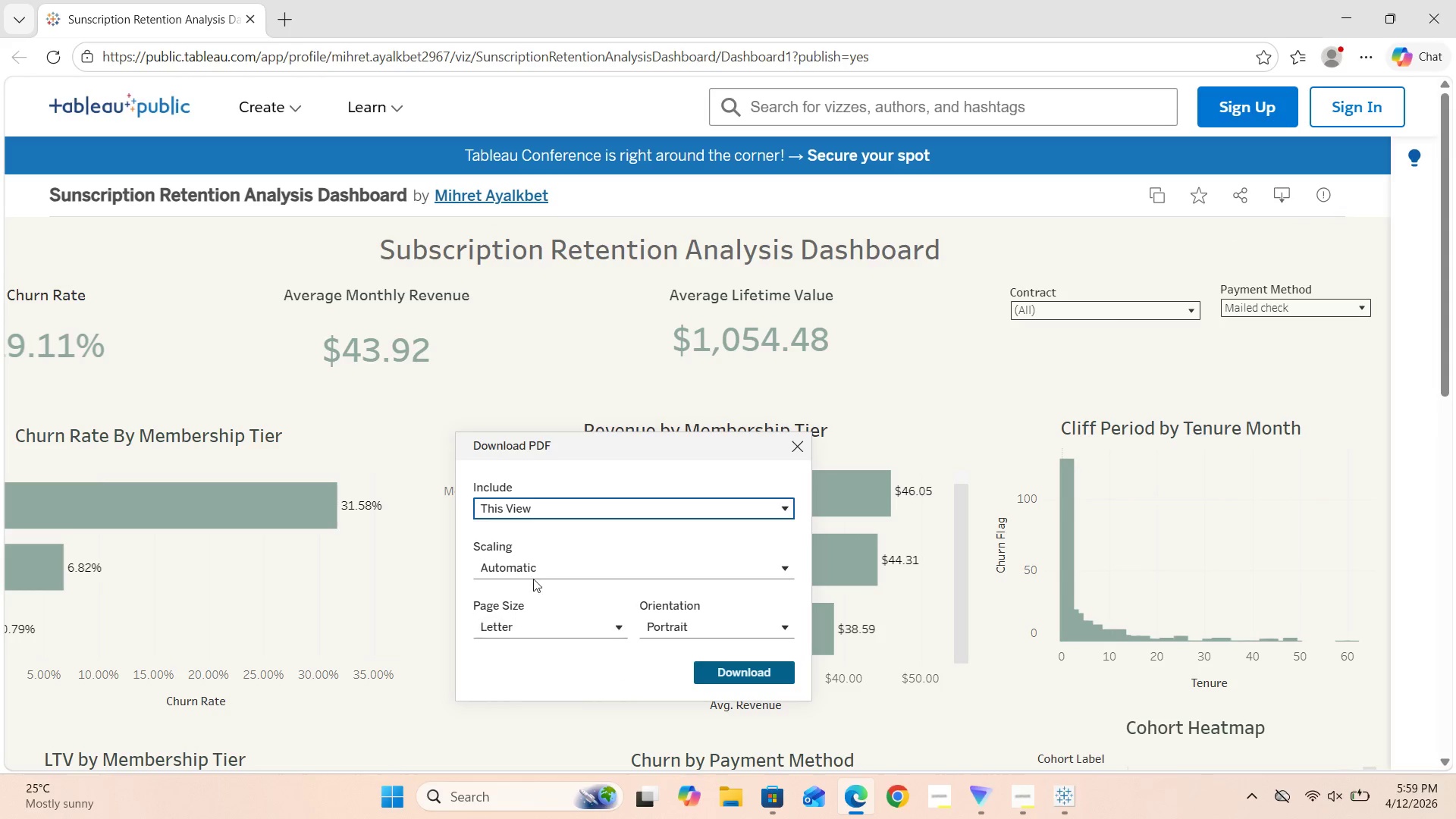 
wait(5.92)
 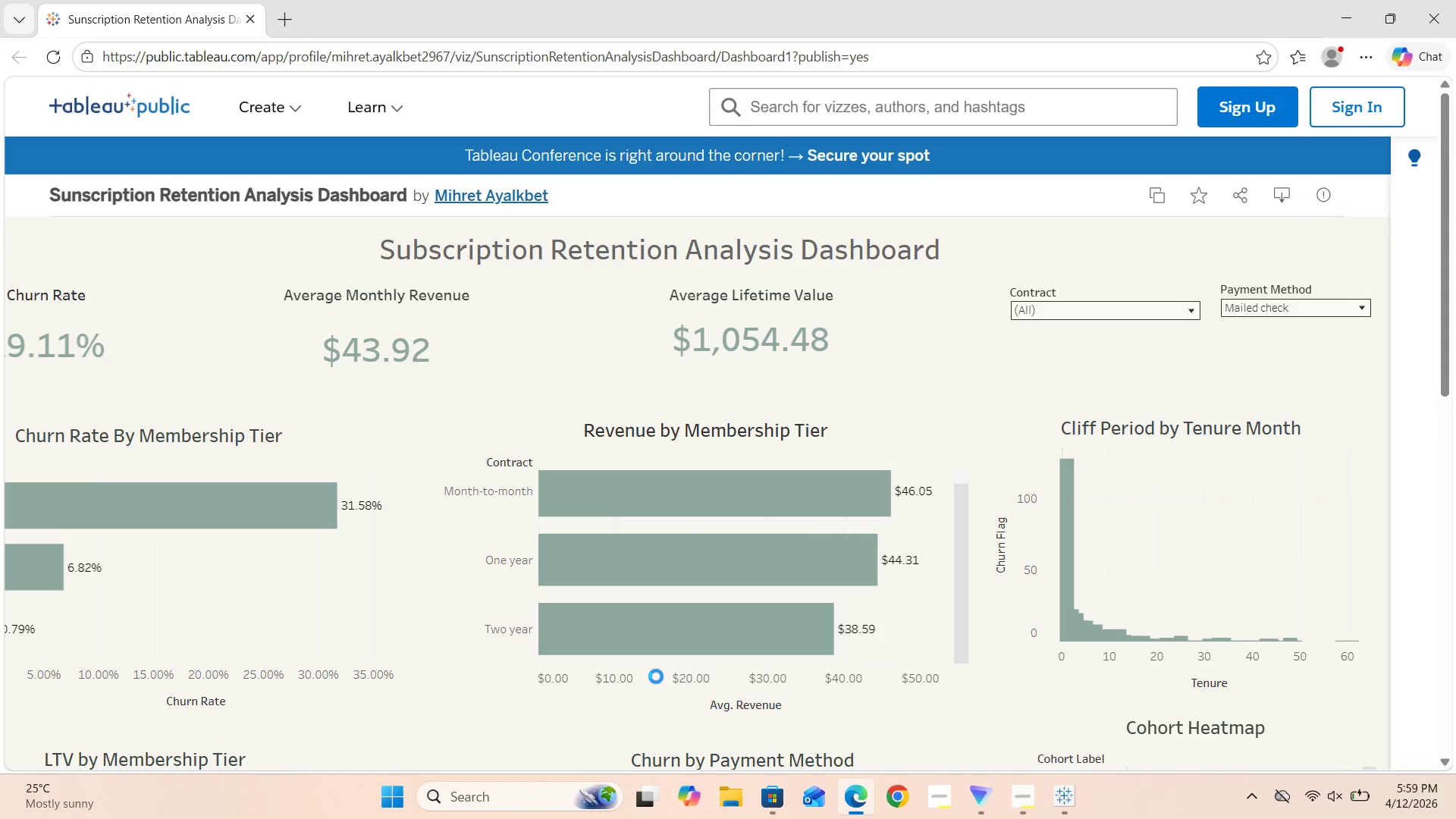 
left_click([607, 624])
 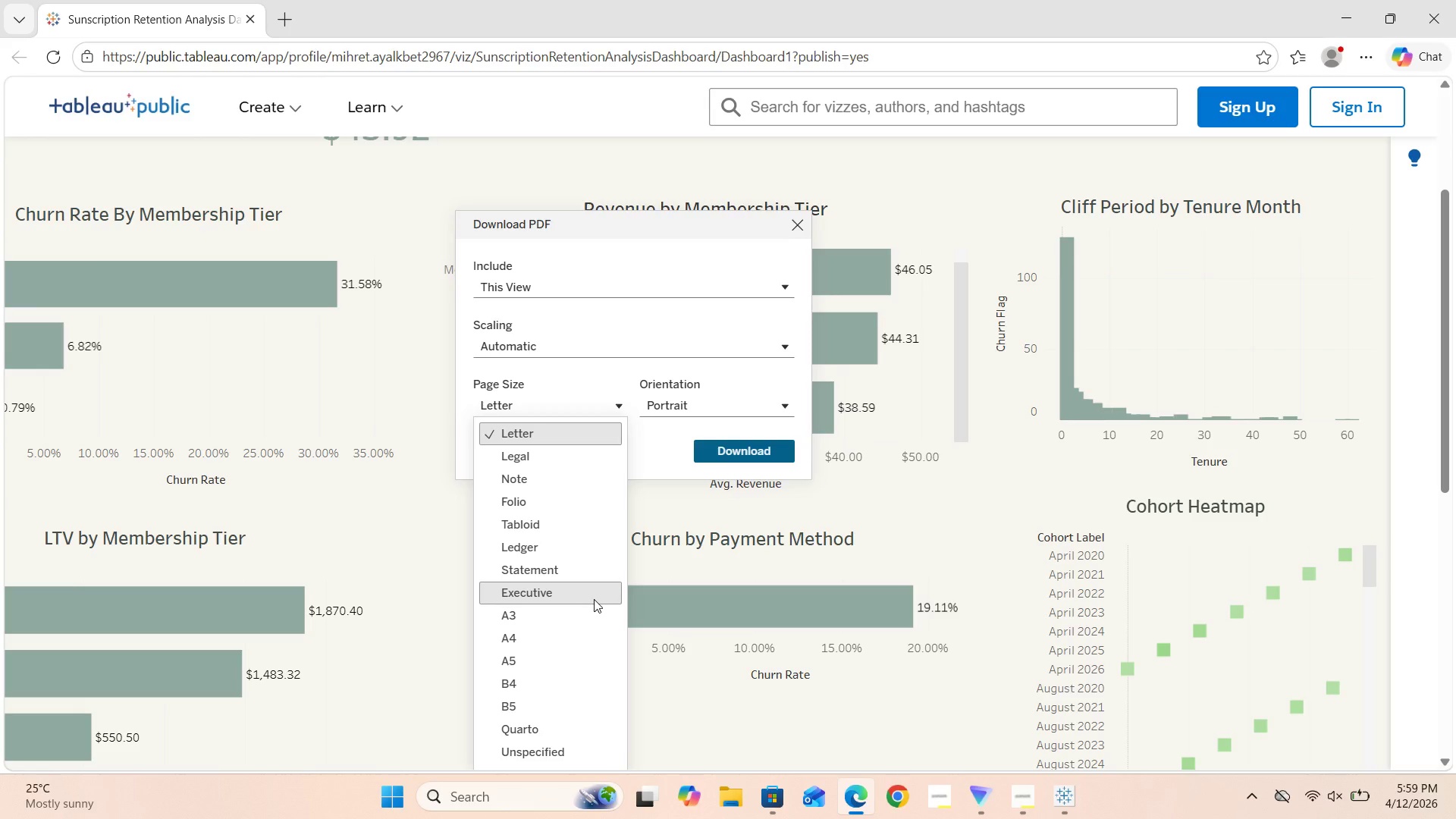 
wait(7.77)
 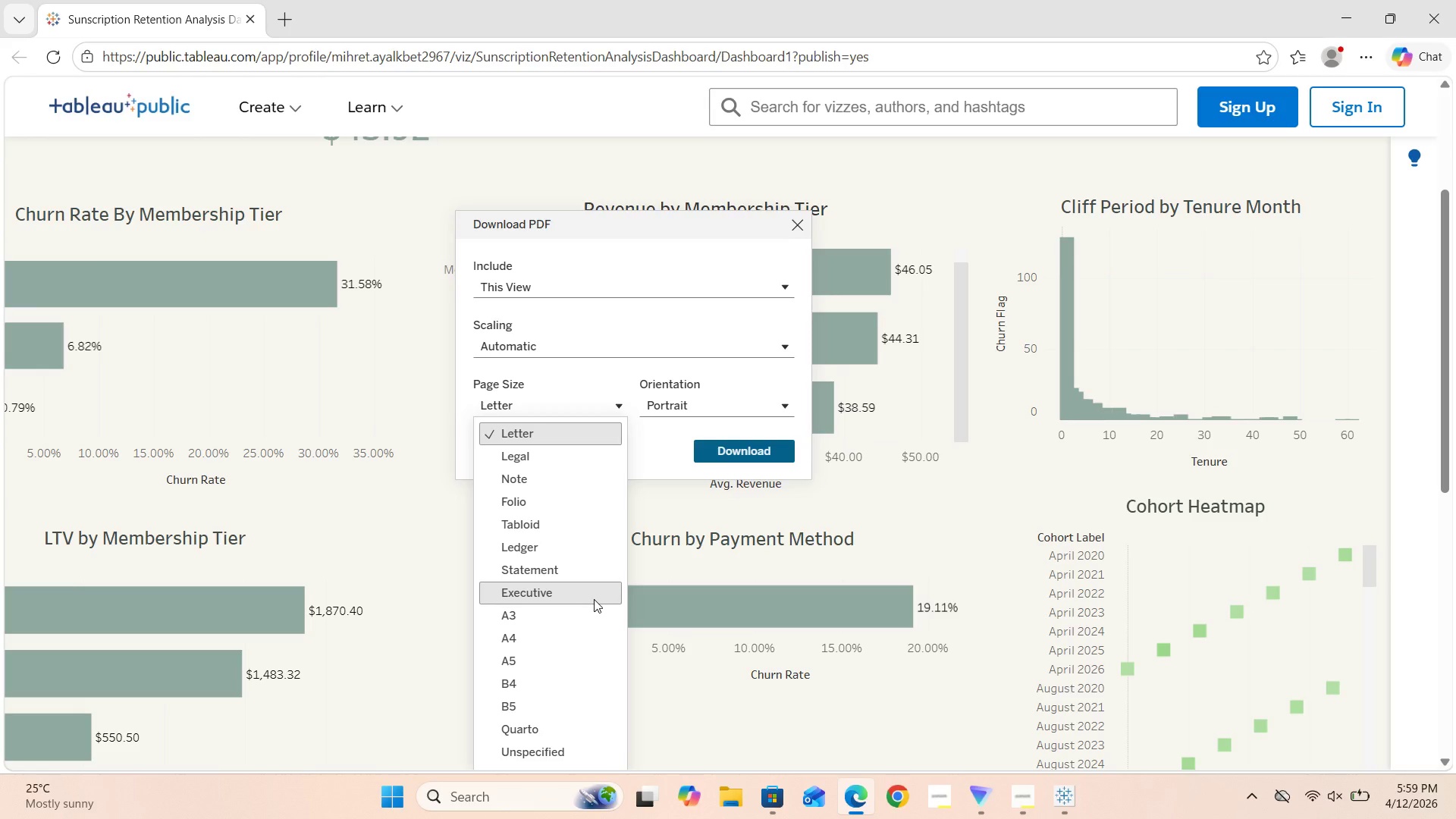 
left_click([561, 634])
 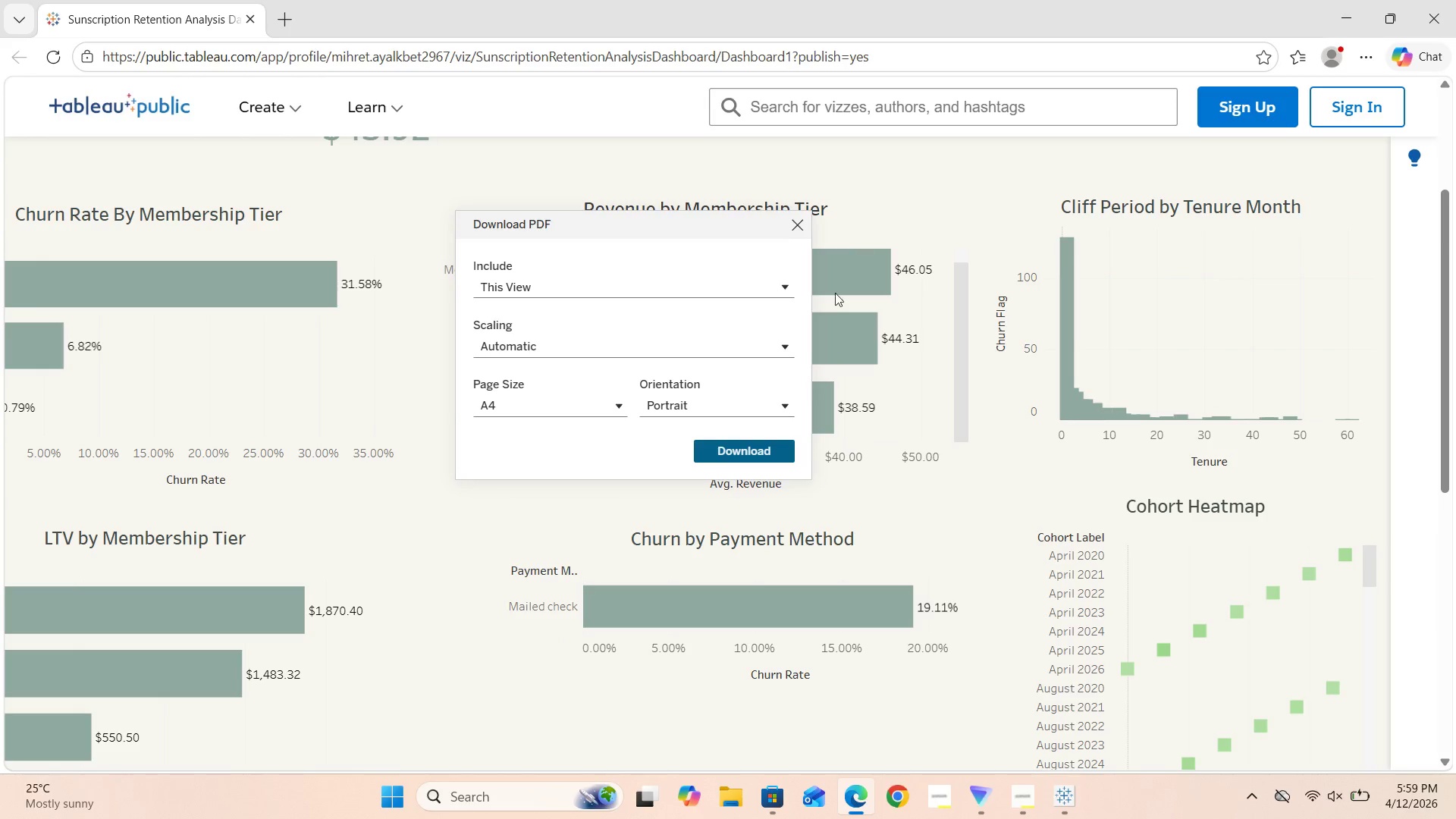 
left_click([781, 399])
 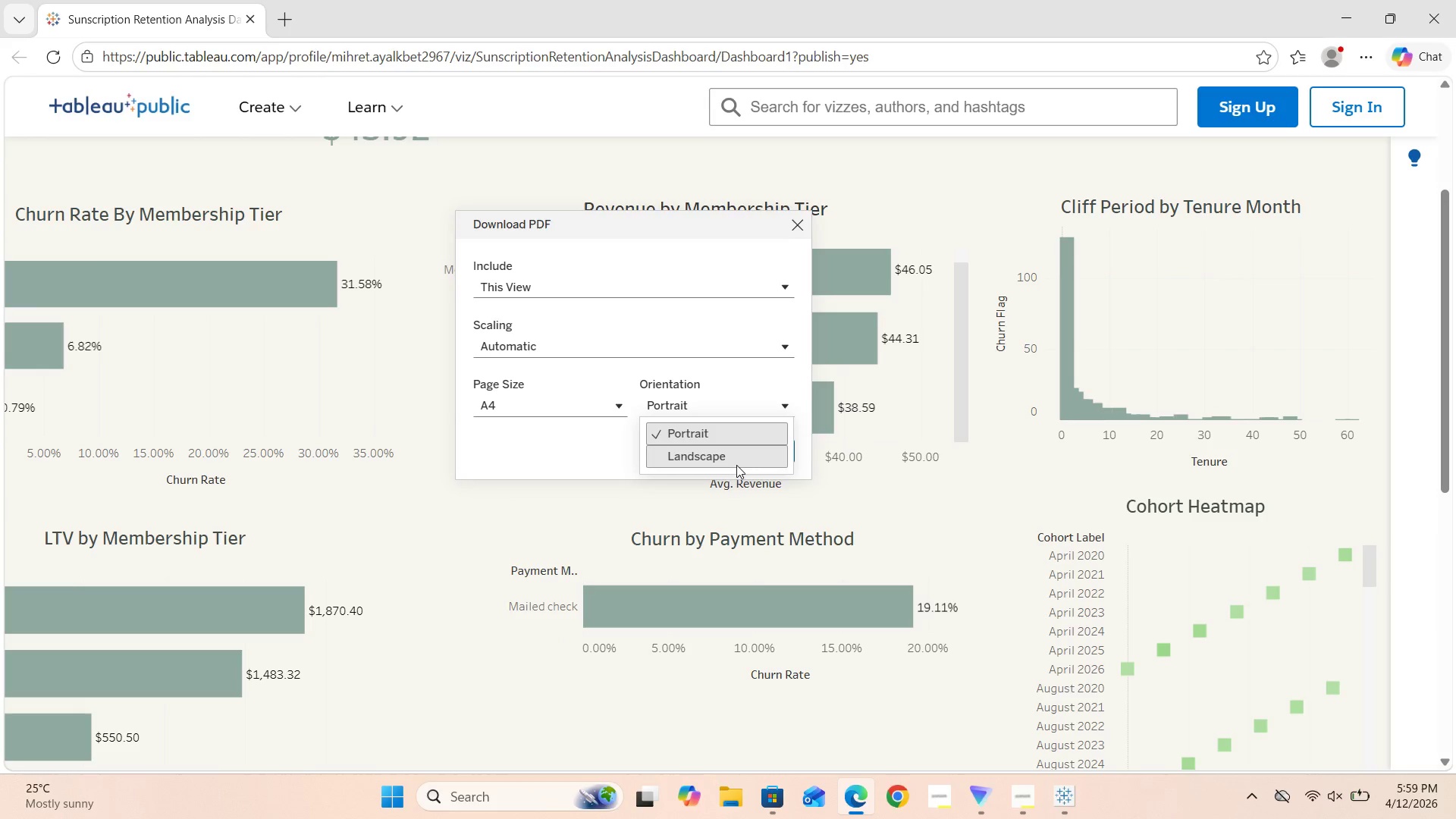 
left_click([741, 453])